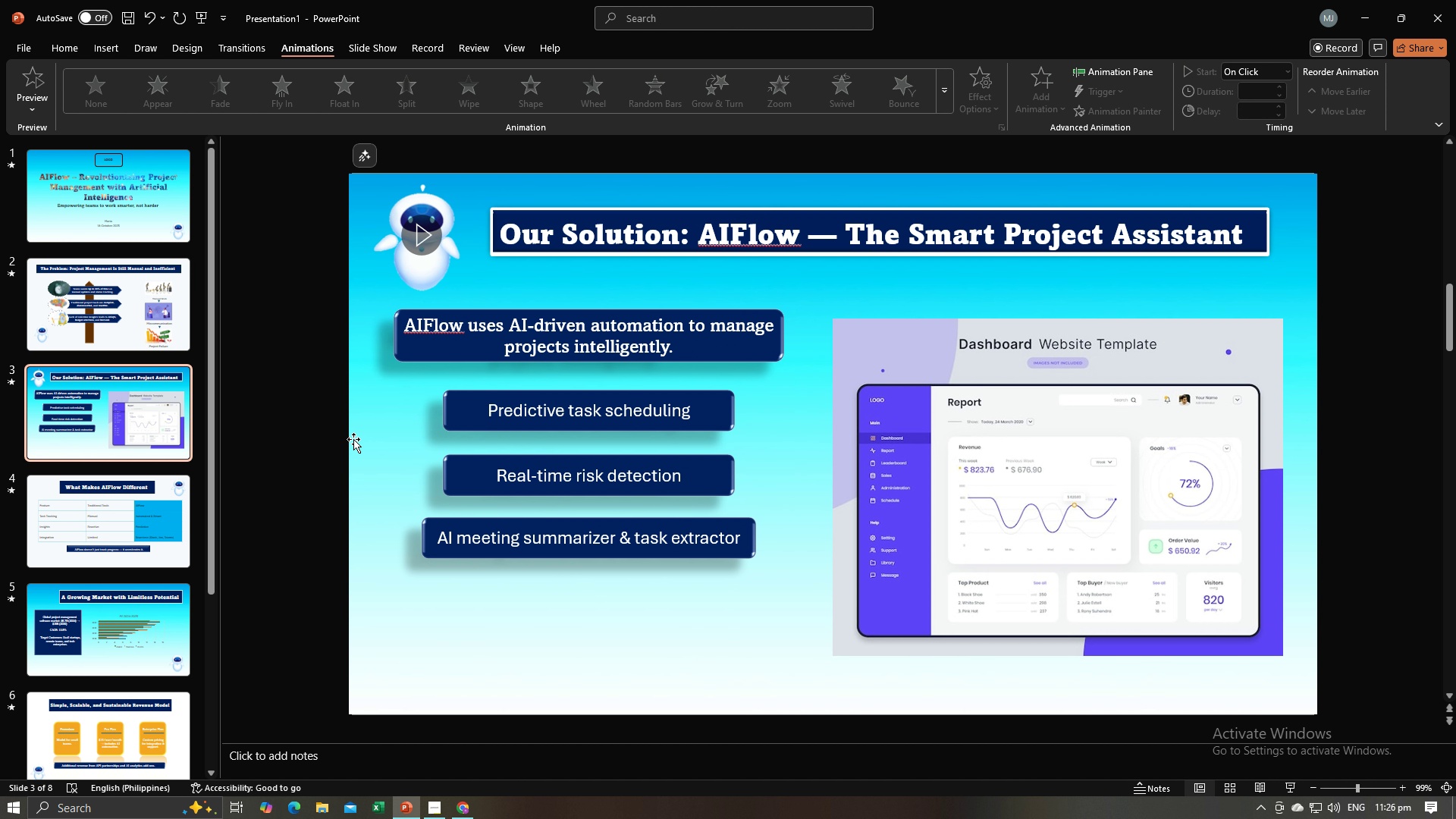 
left_click([372, 441])
 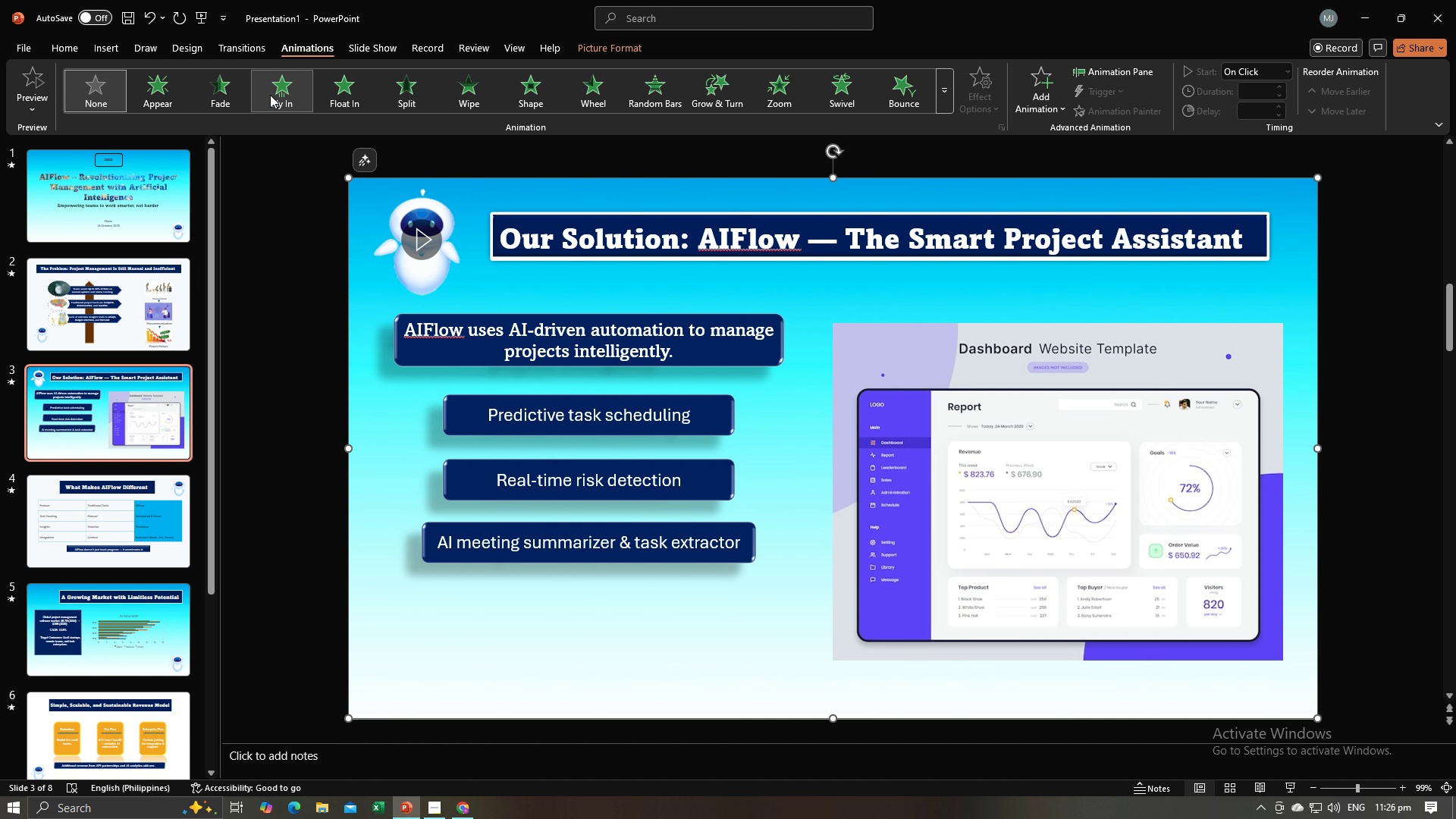 
left_click([270, 95])
 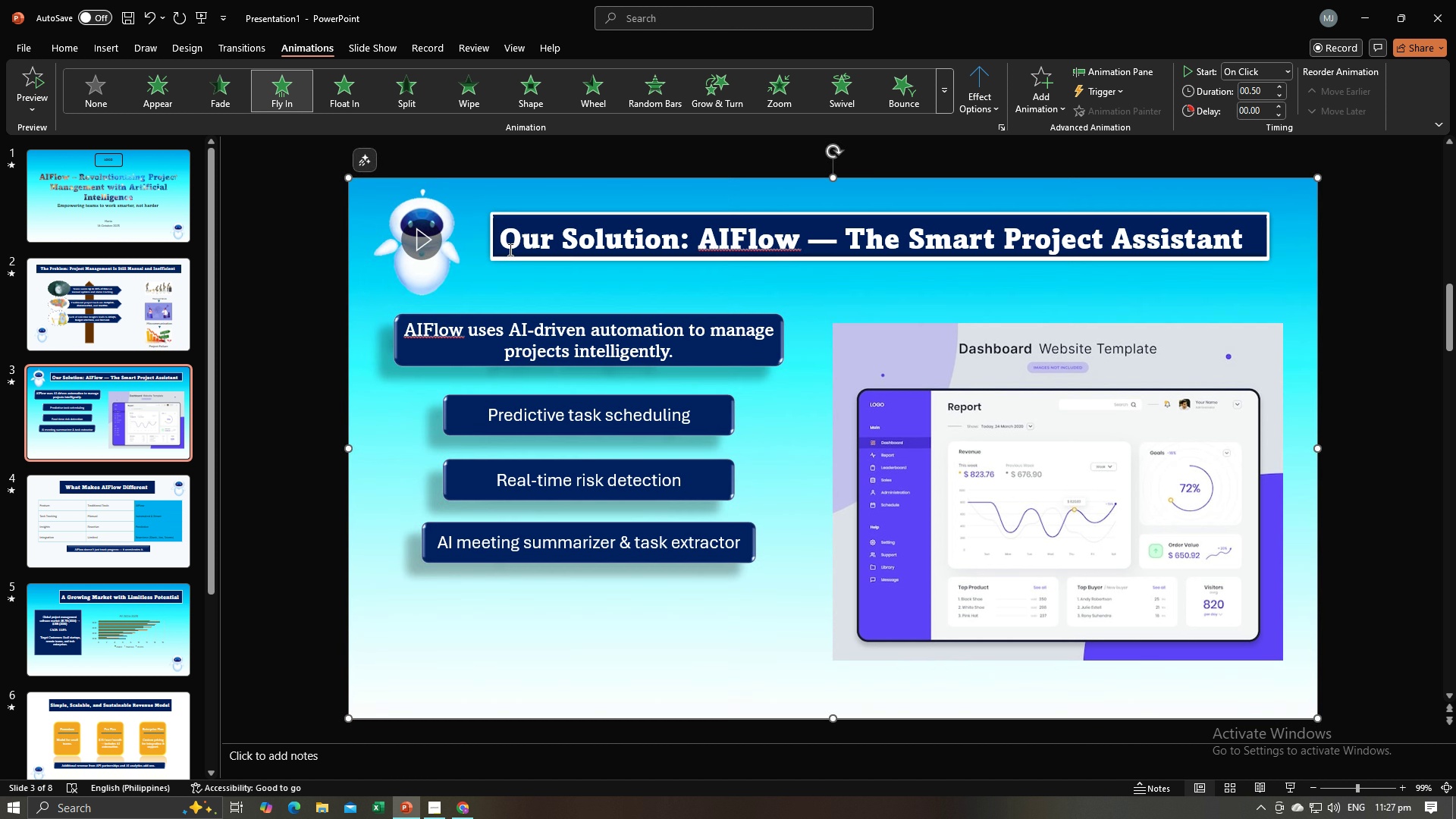 
left_click([509, 249])
 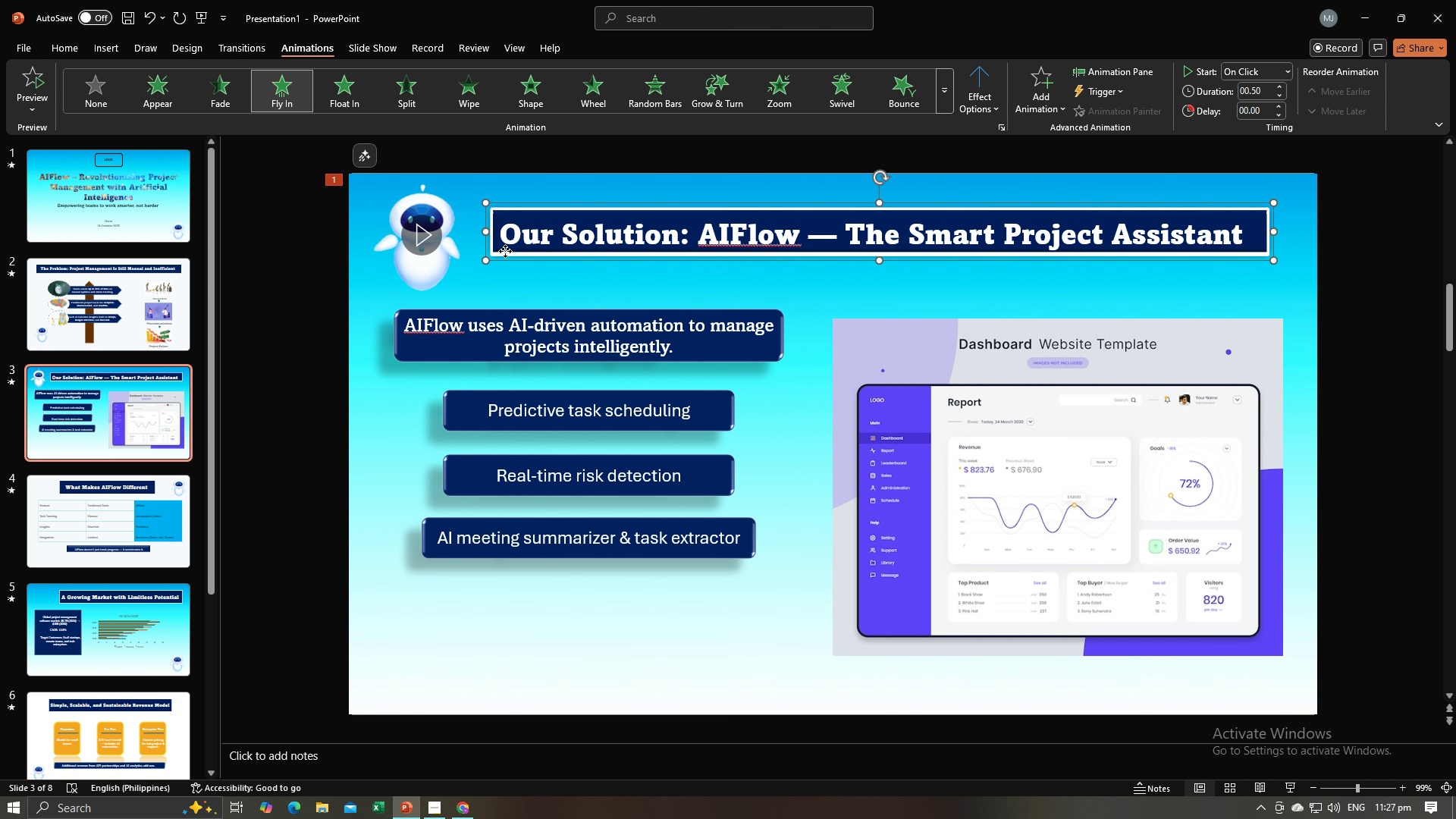 
left_click([505, 251])
 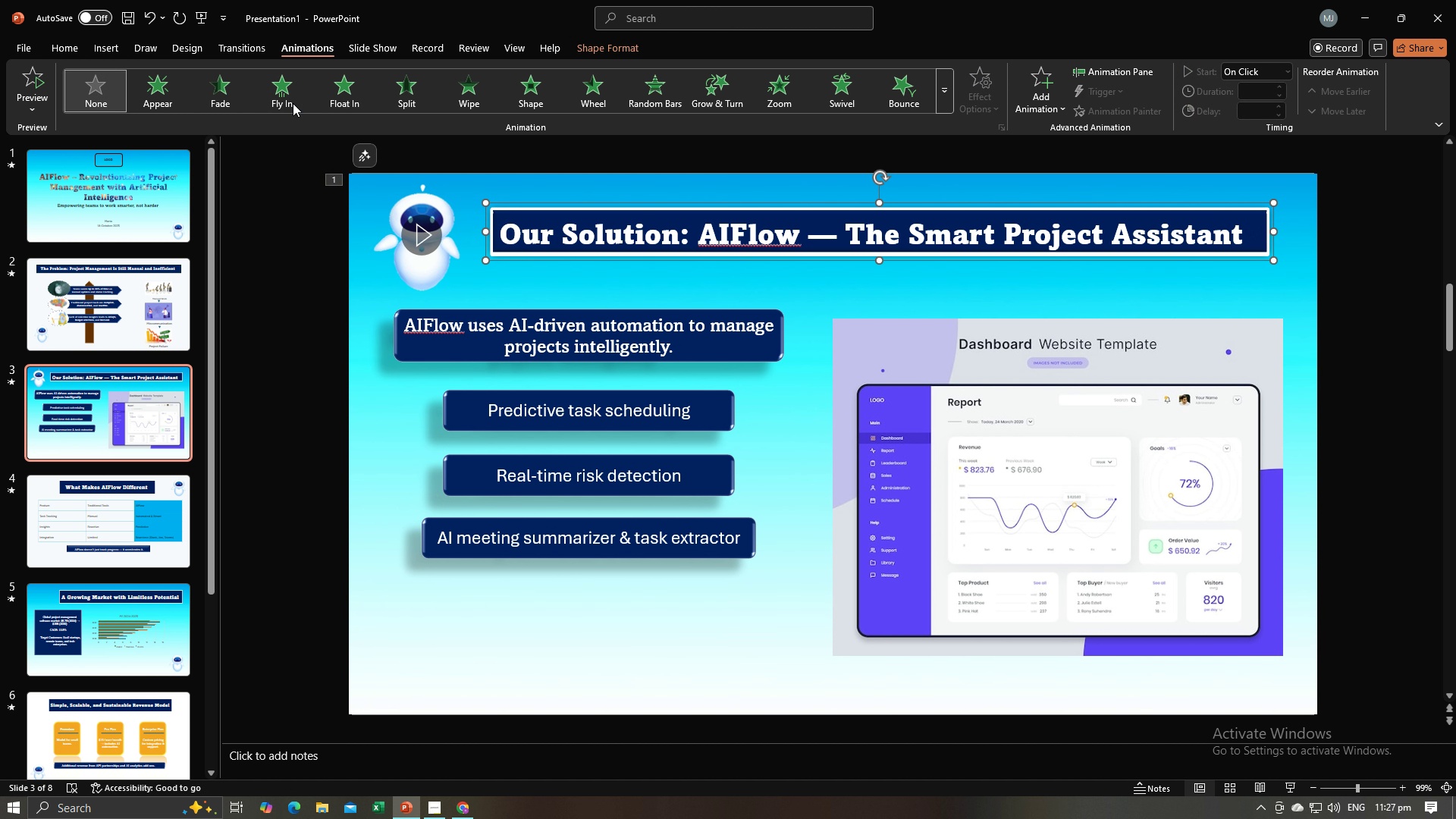 
left_click([293, 103])
 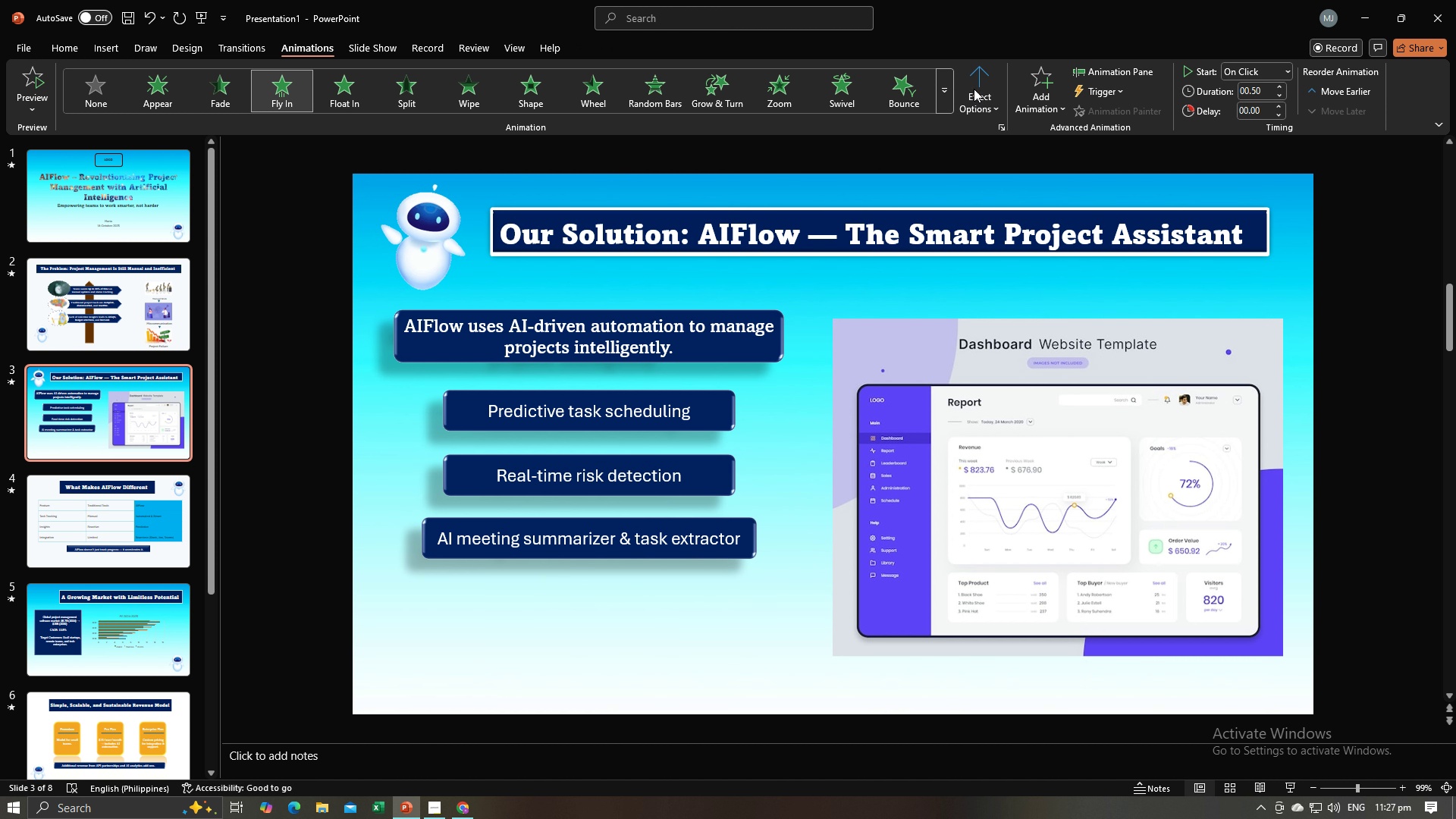 
left_click([982, 86])
 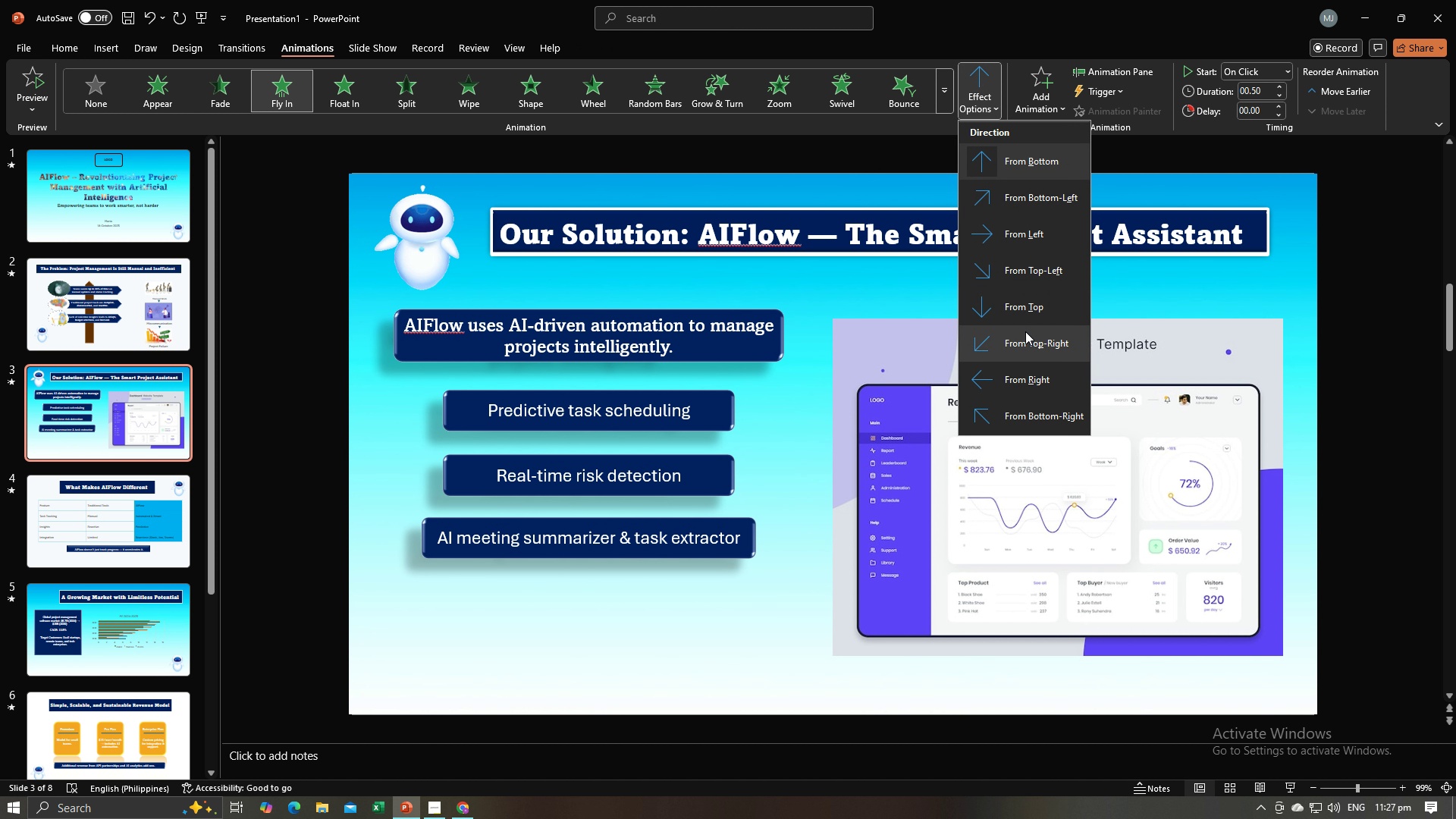 
left_click([1025, 373])
 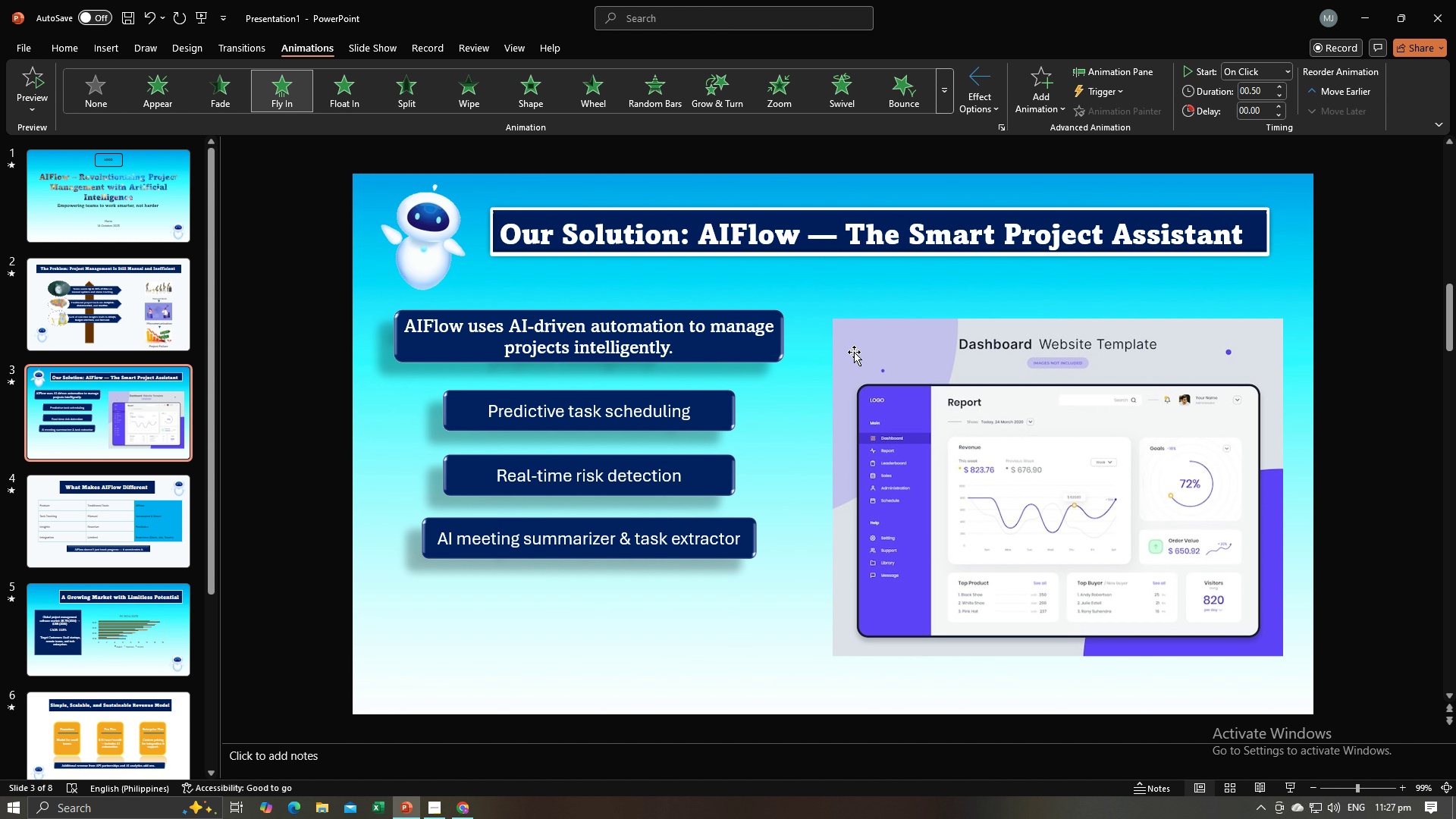 
left_click([869, 350])
 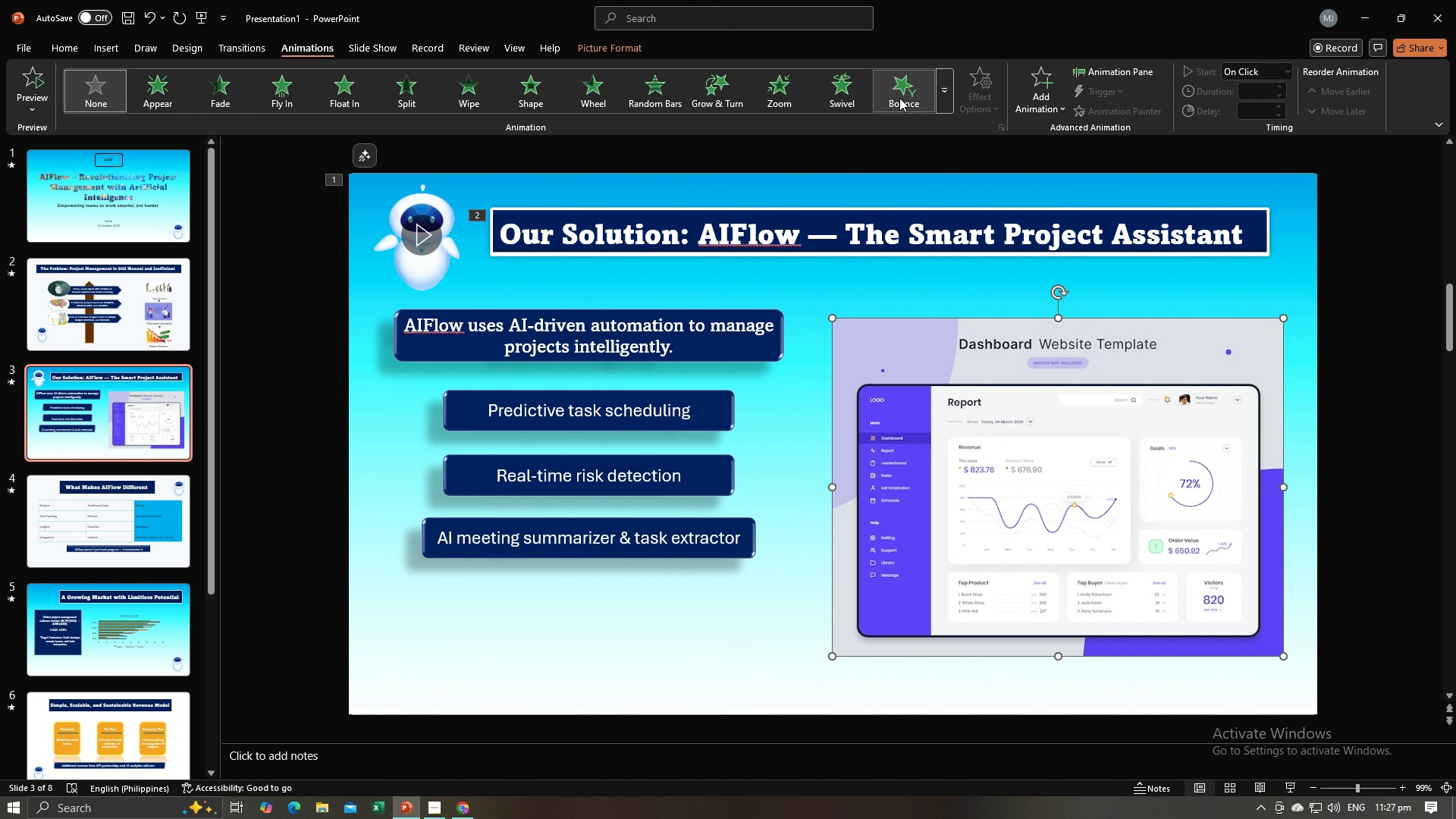 
left_click([899, 98])
 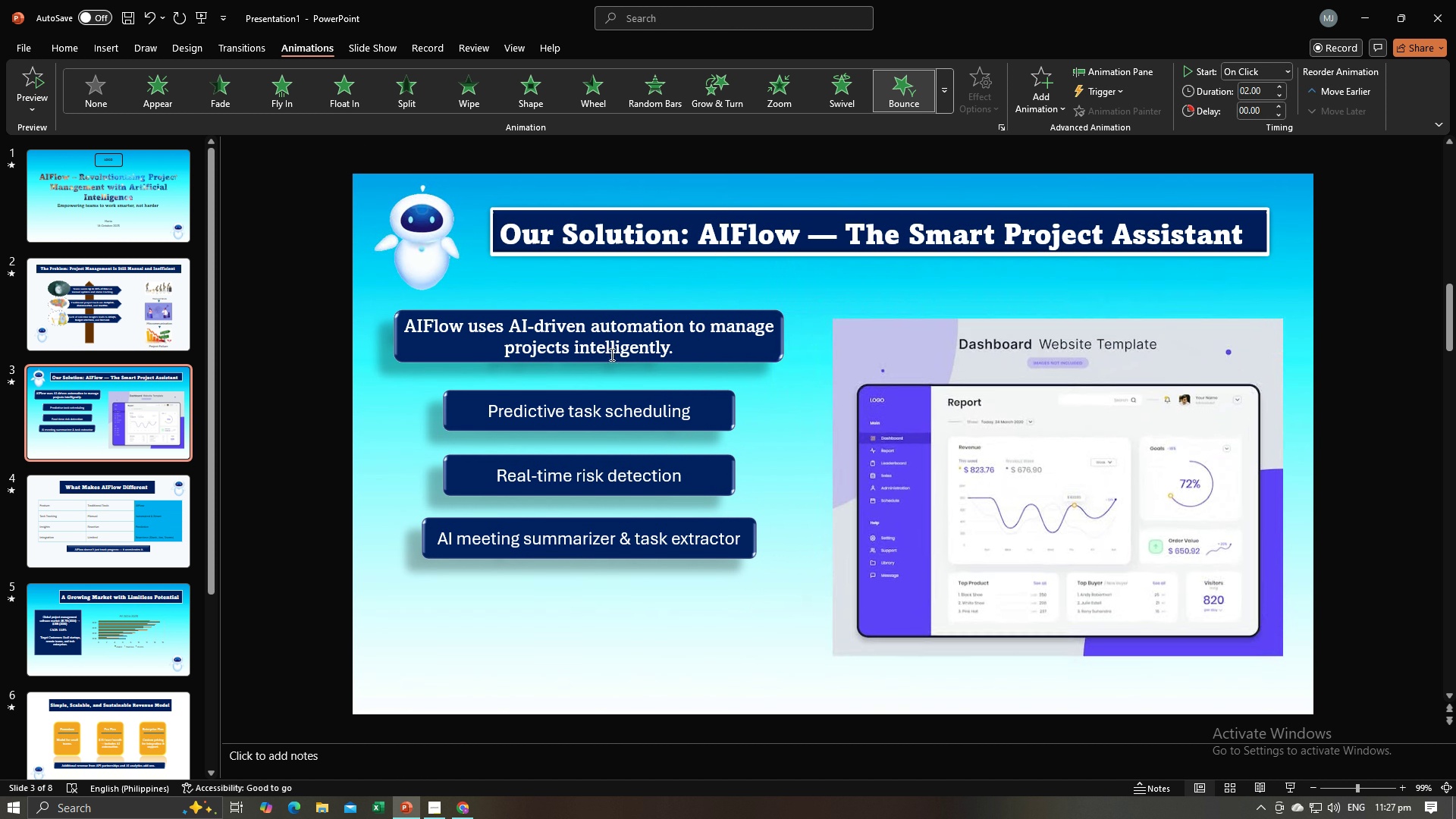 
left_click([448, 356])
 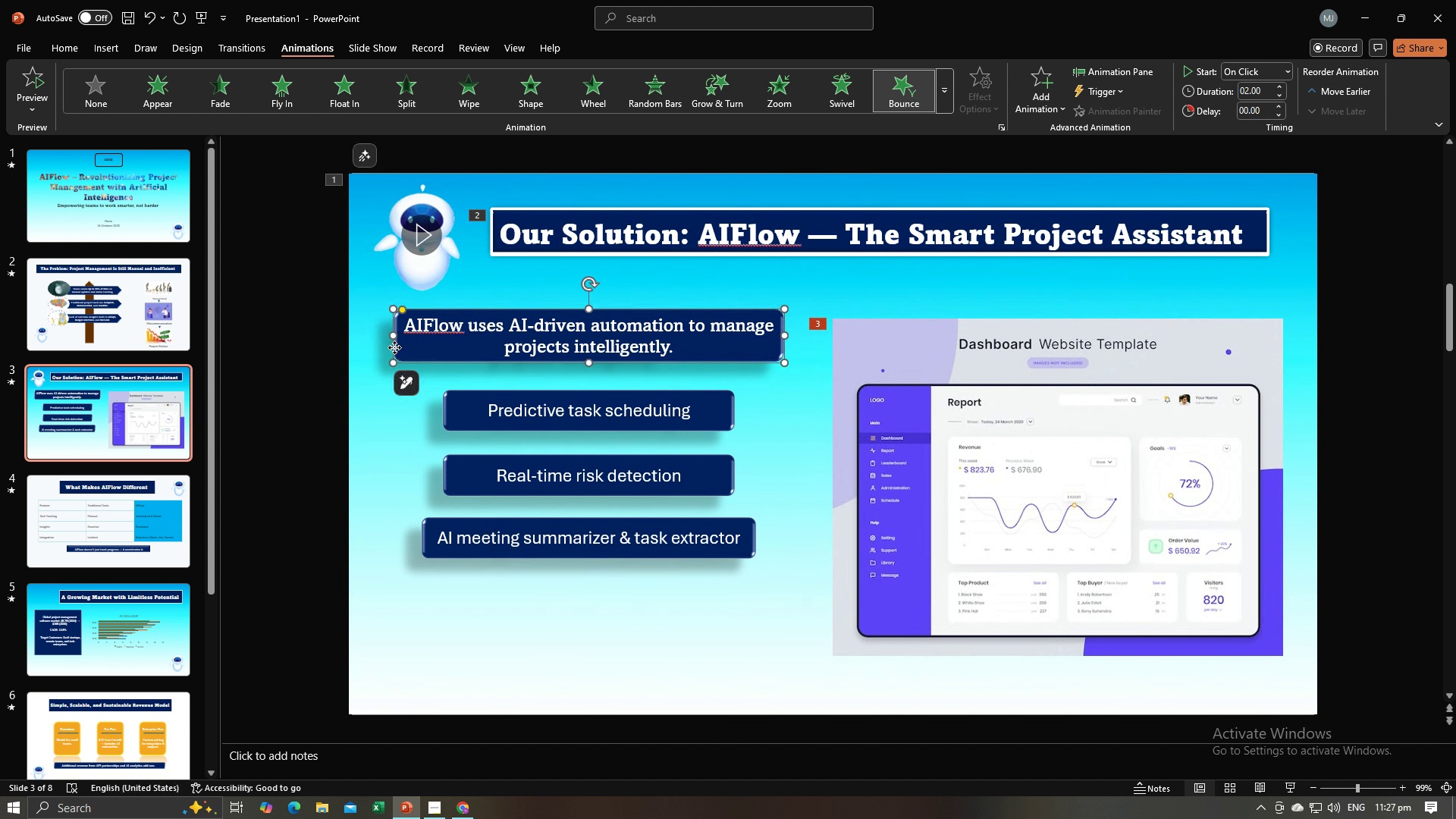 
left_click([394, 347])
 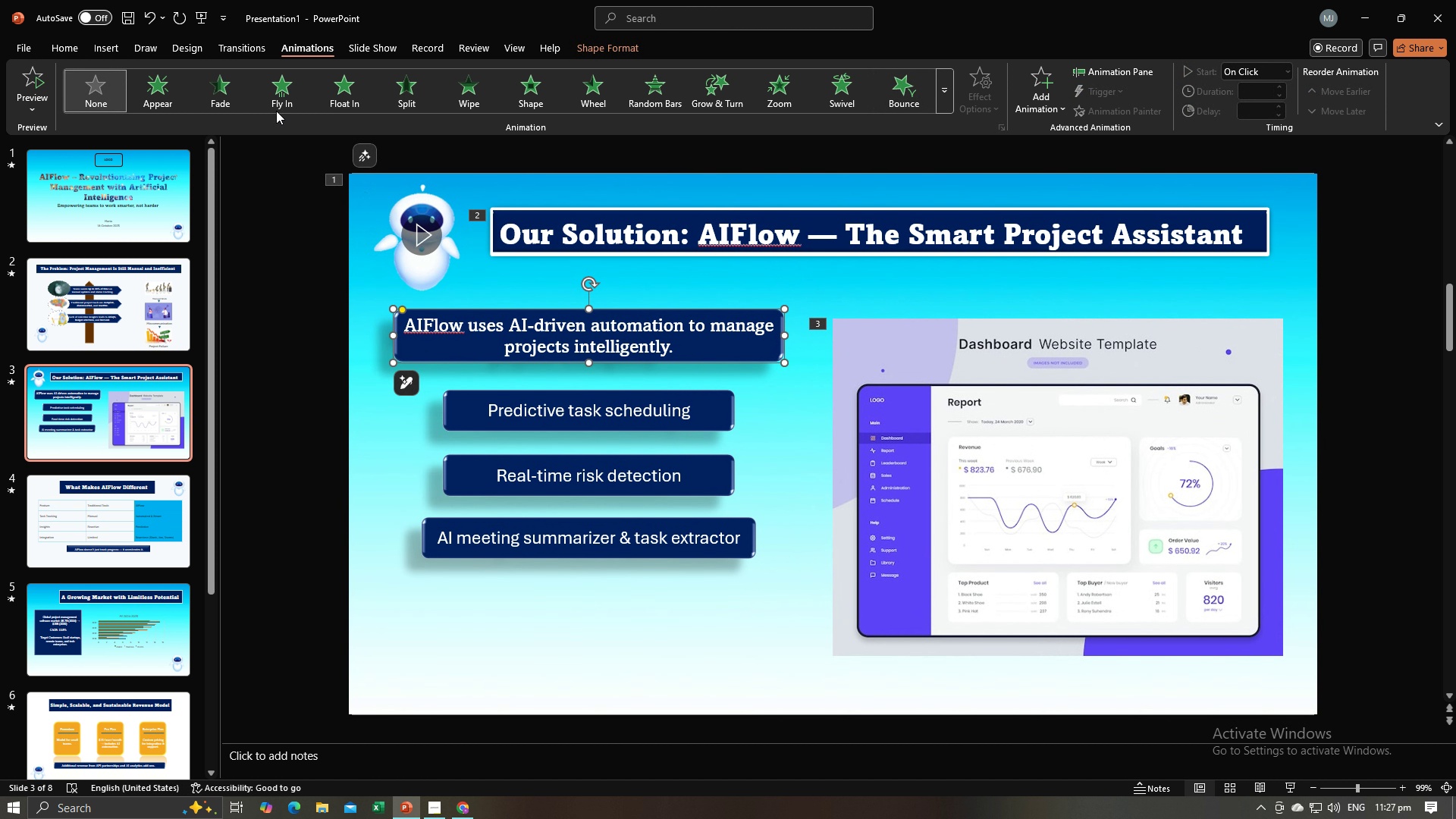 
left_click([275, 110])
 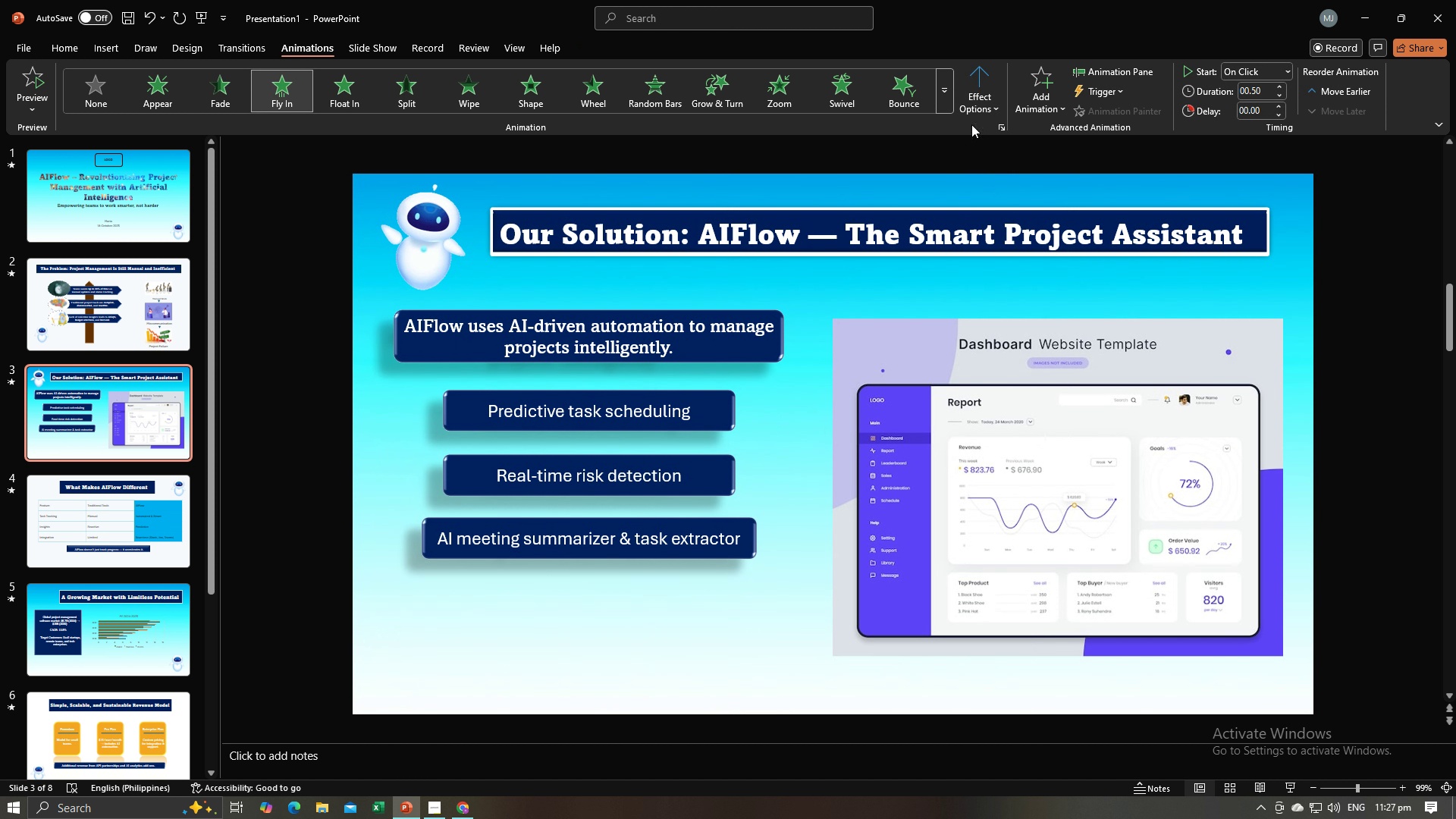 
left_click([980, 108])
 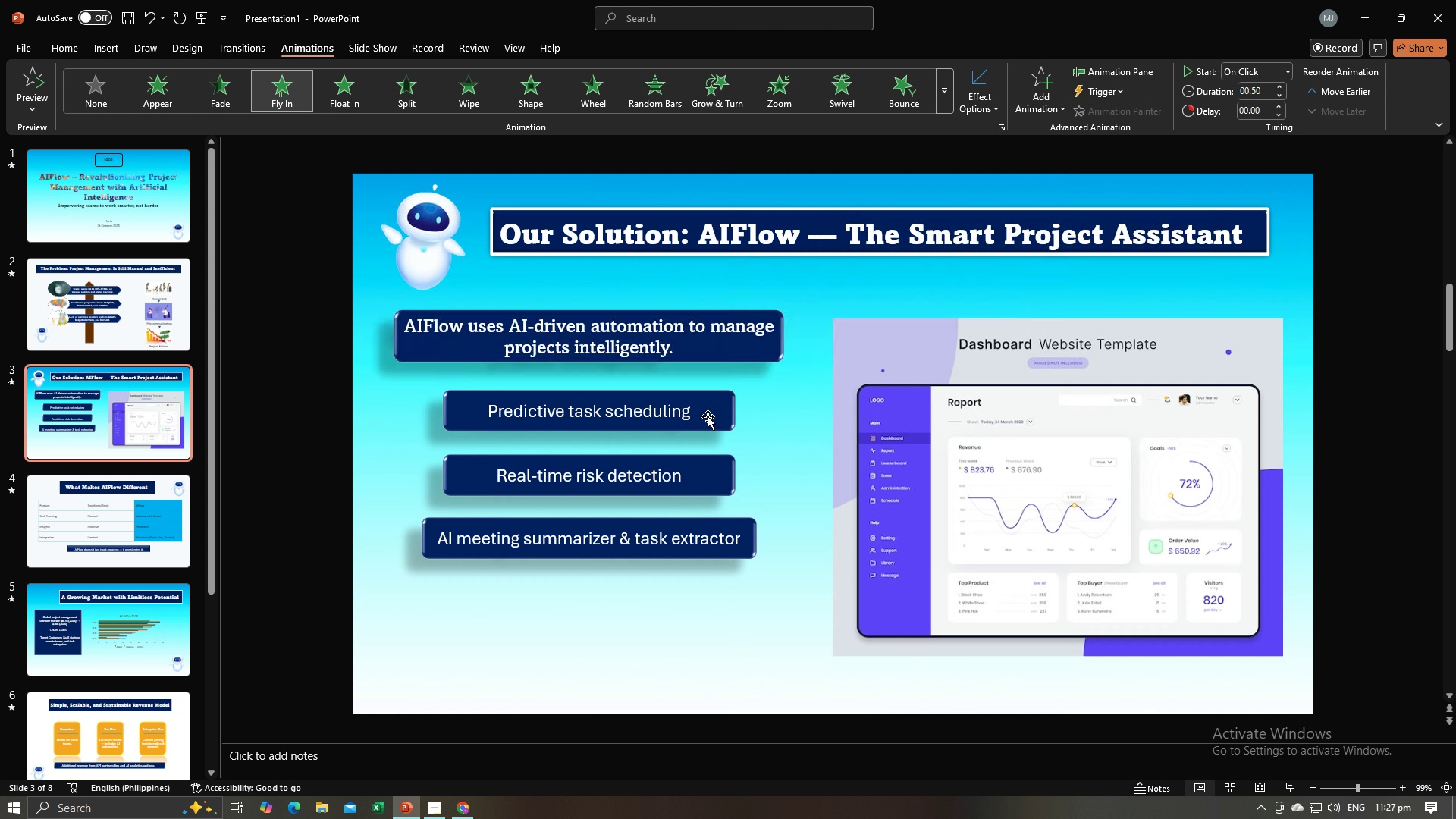 
double_click([714, 422])
 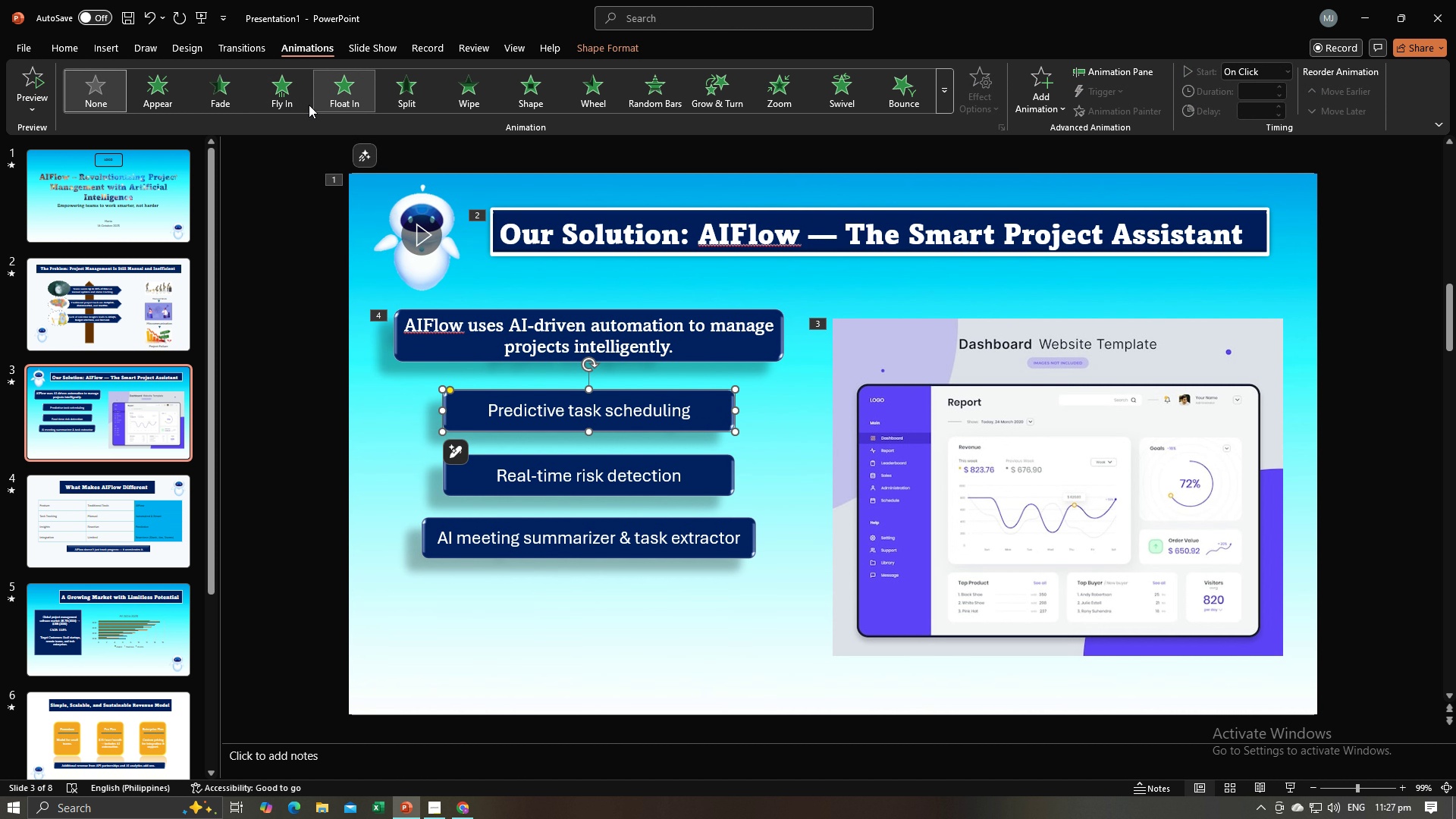 
left_click([274, 98])
 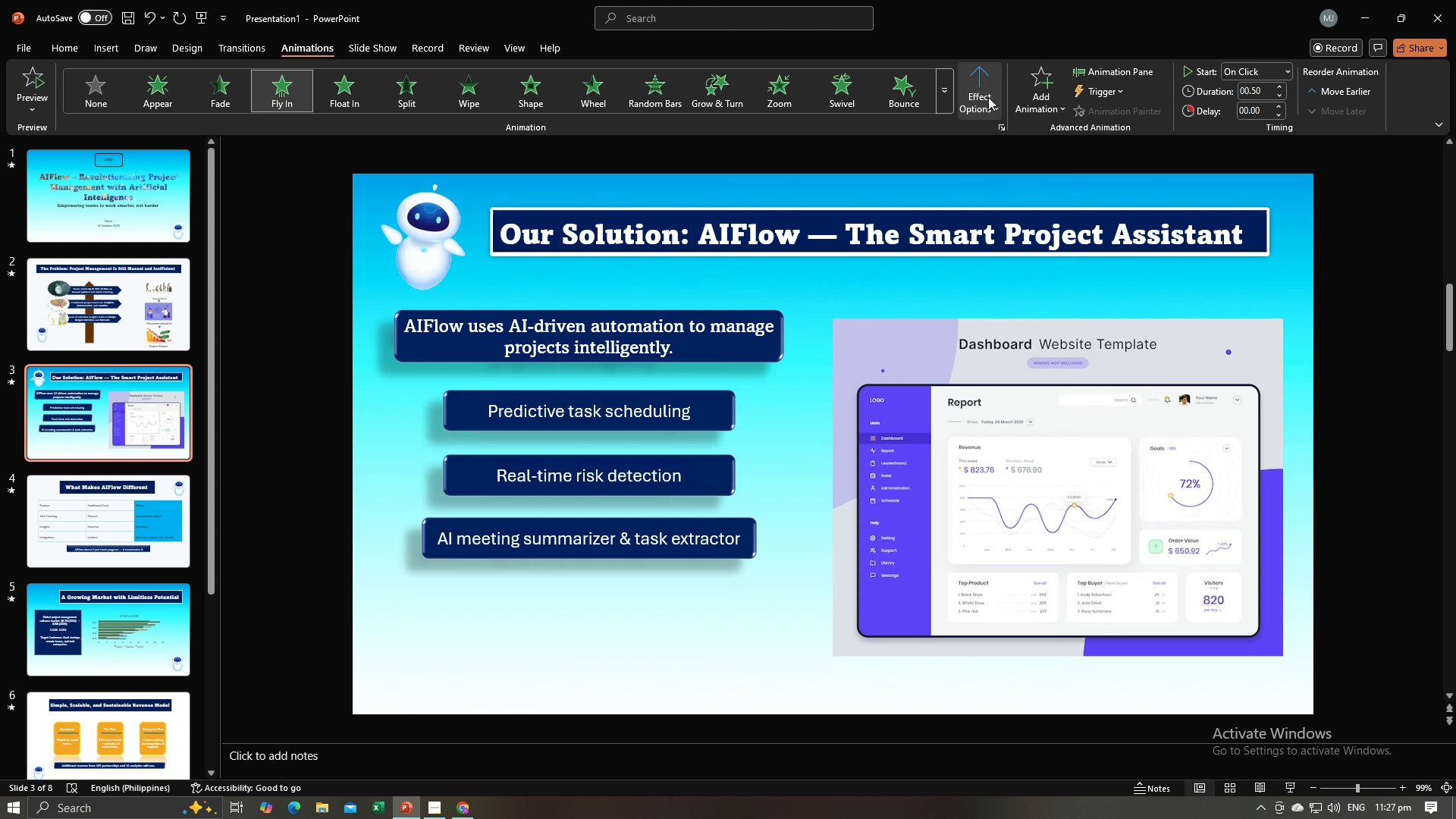 
left_click([988, 97])
 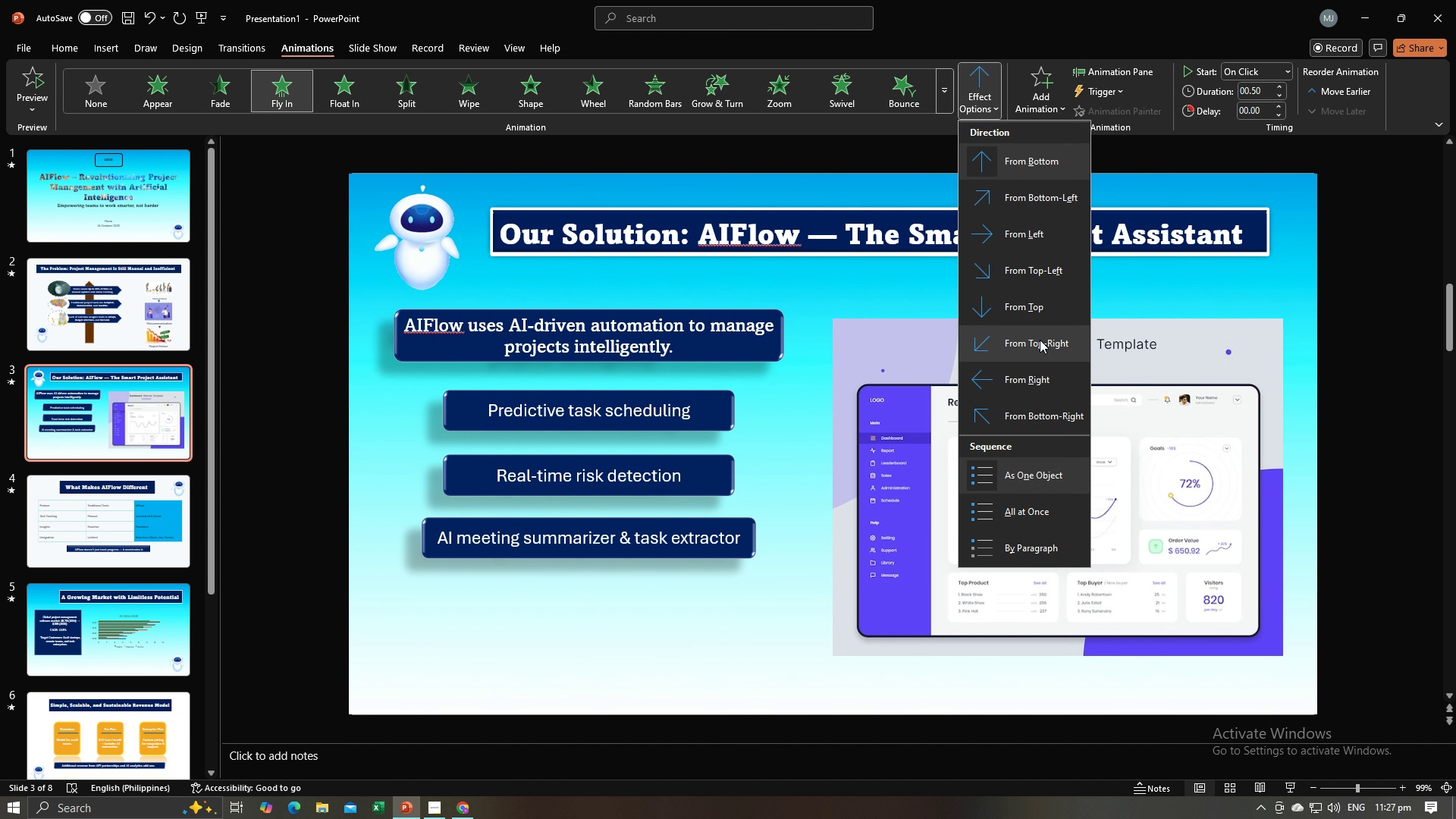 
left_click([1040, 273])
 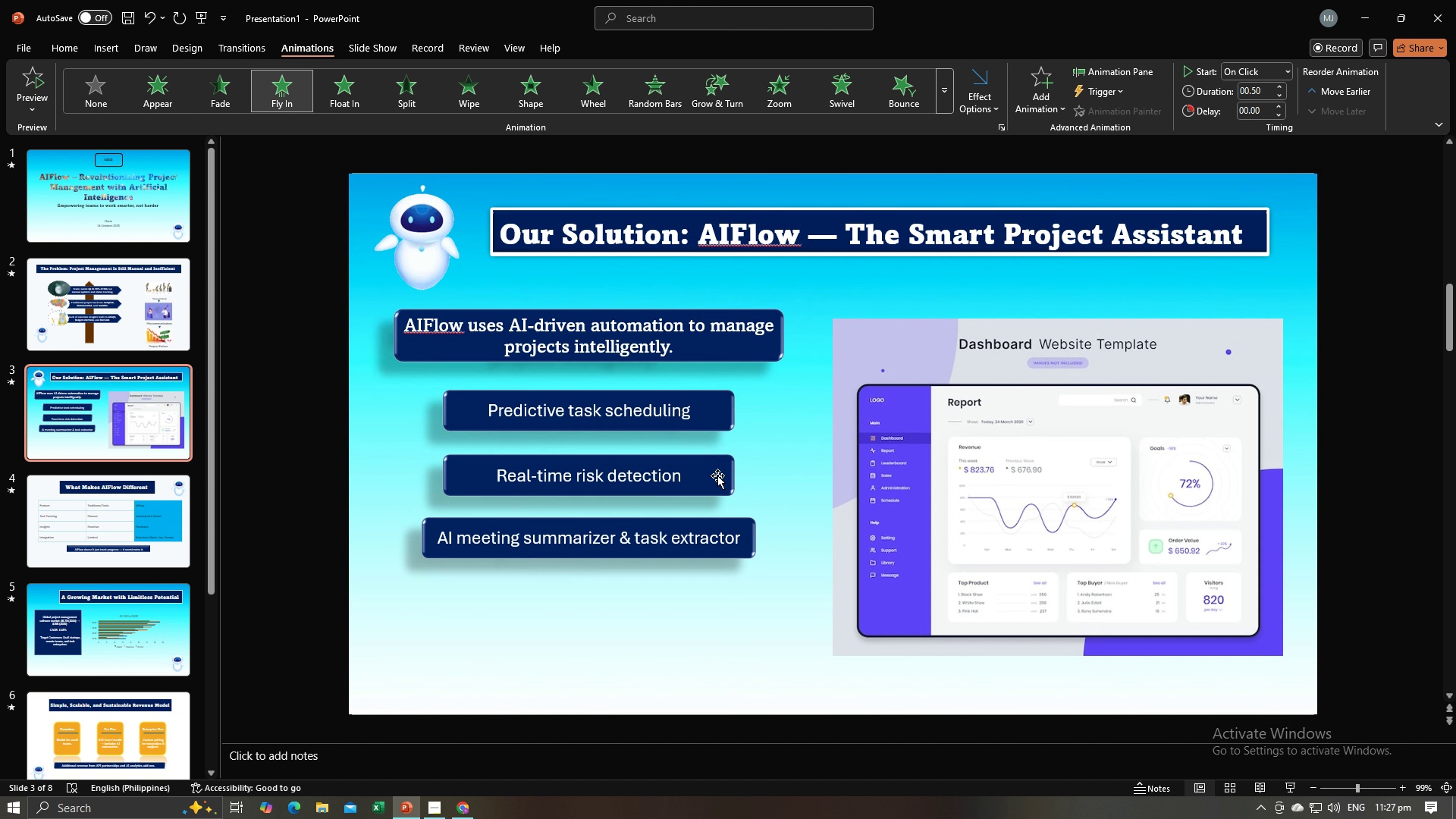 
double_click([717, 475])
 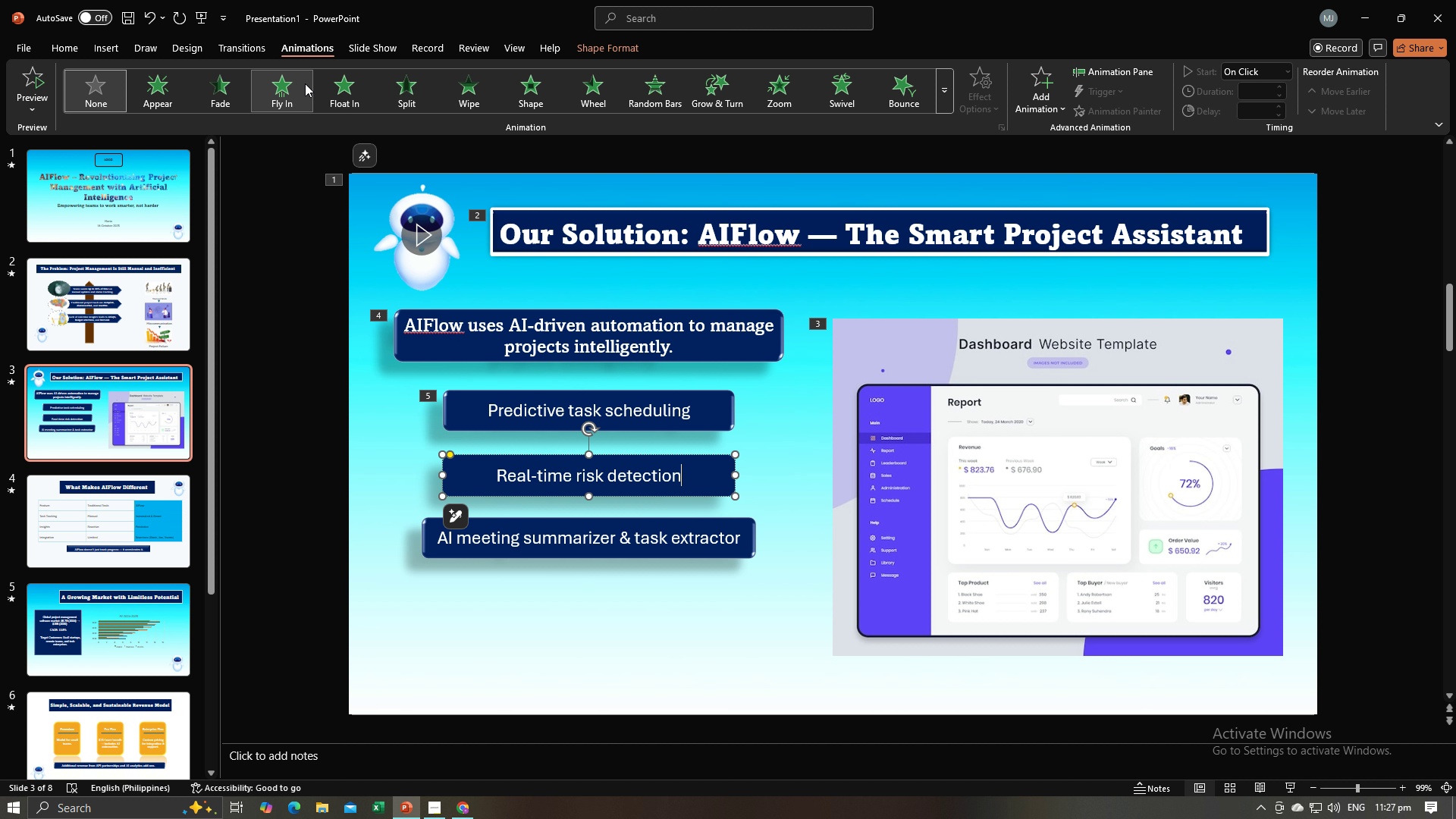 
left_click([303, 83])
 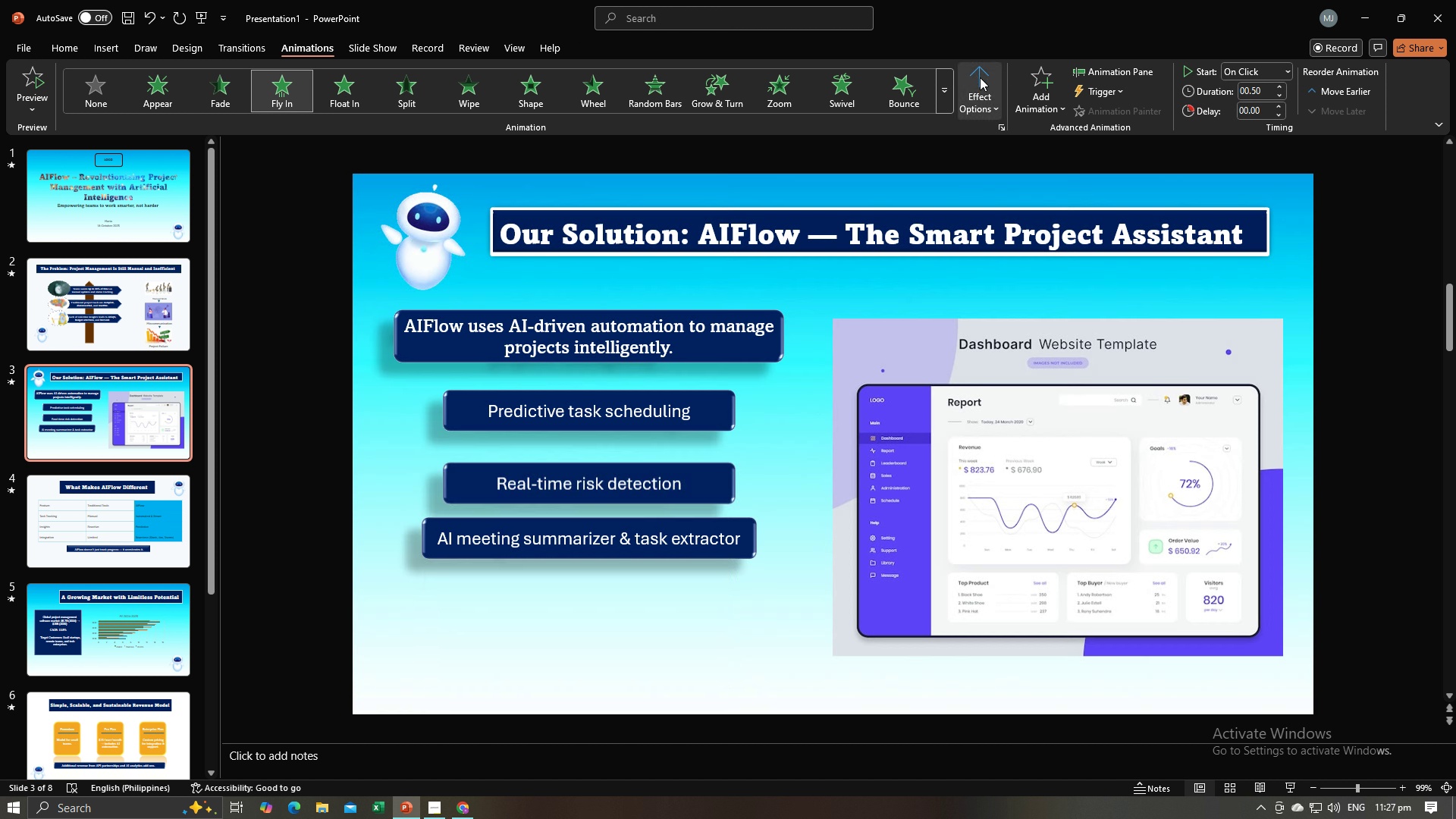 
left_click([980, 77])
 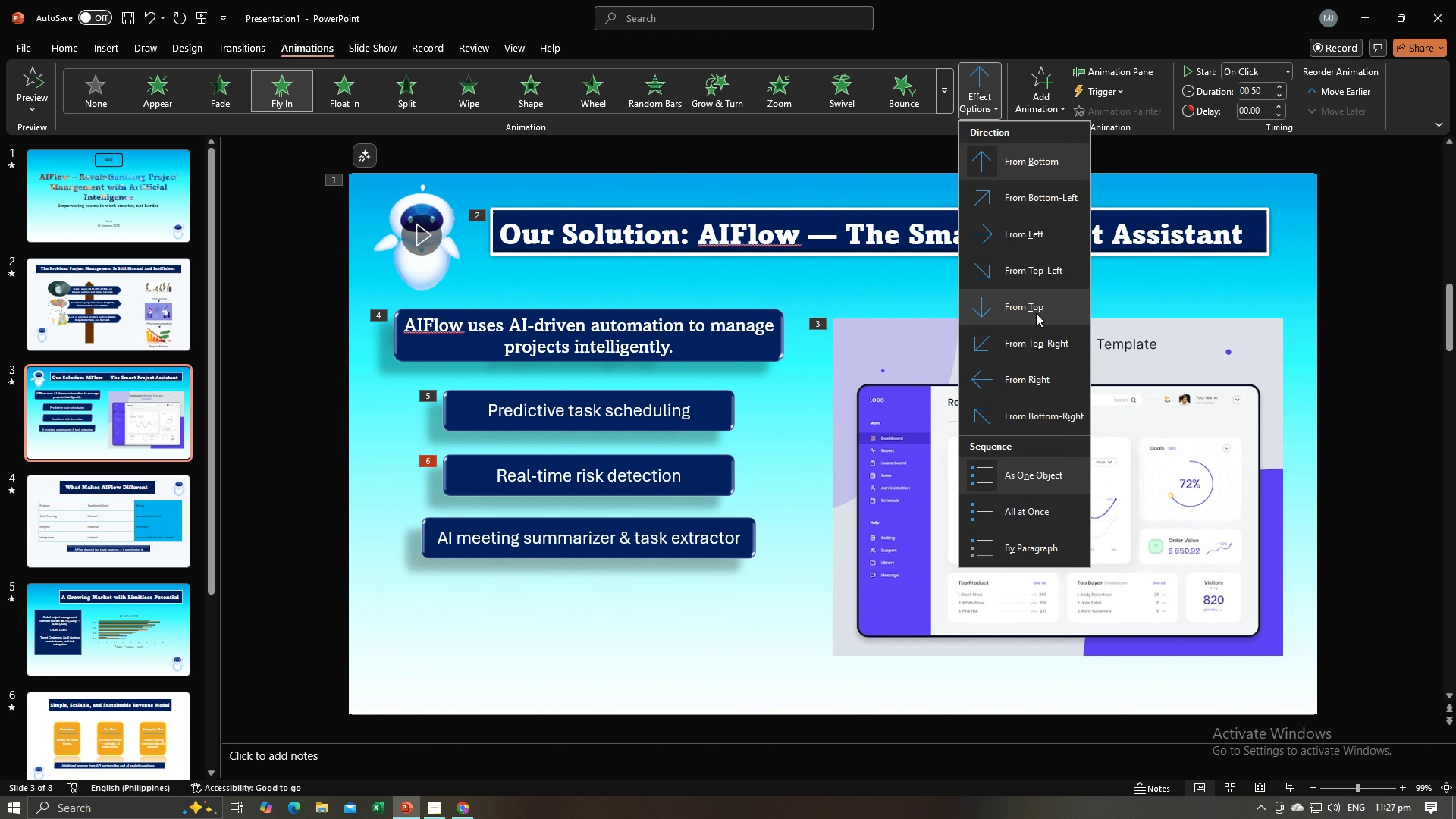 
left_click([1029, 333])
 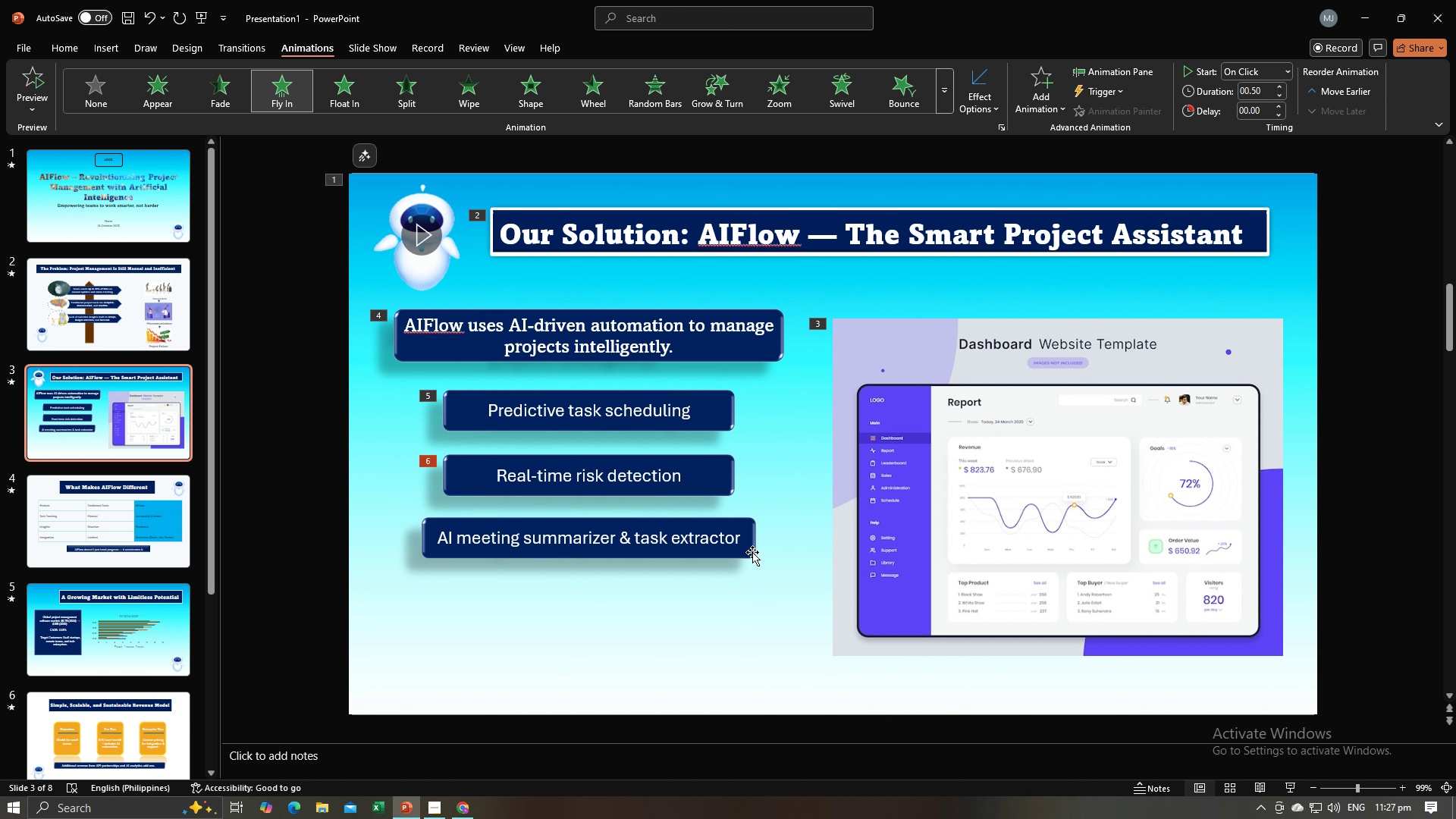 
double_click([752, 552])
 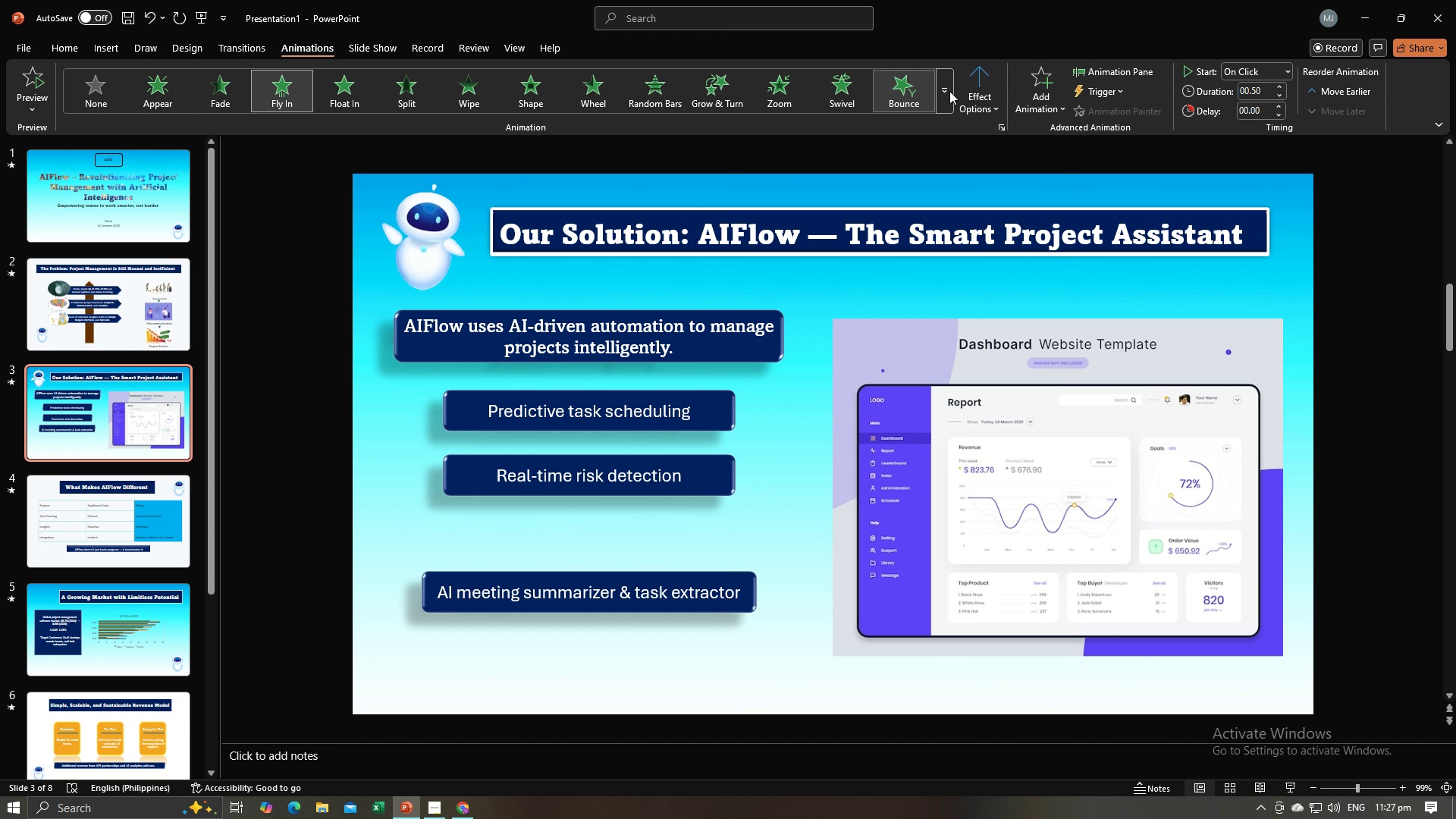 
left_click([967, 88])
 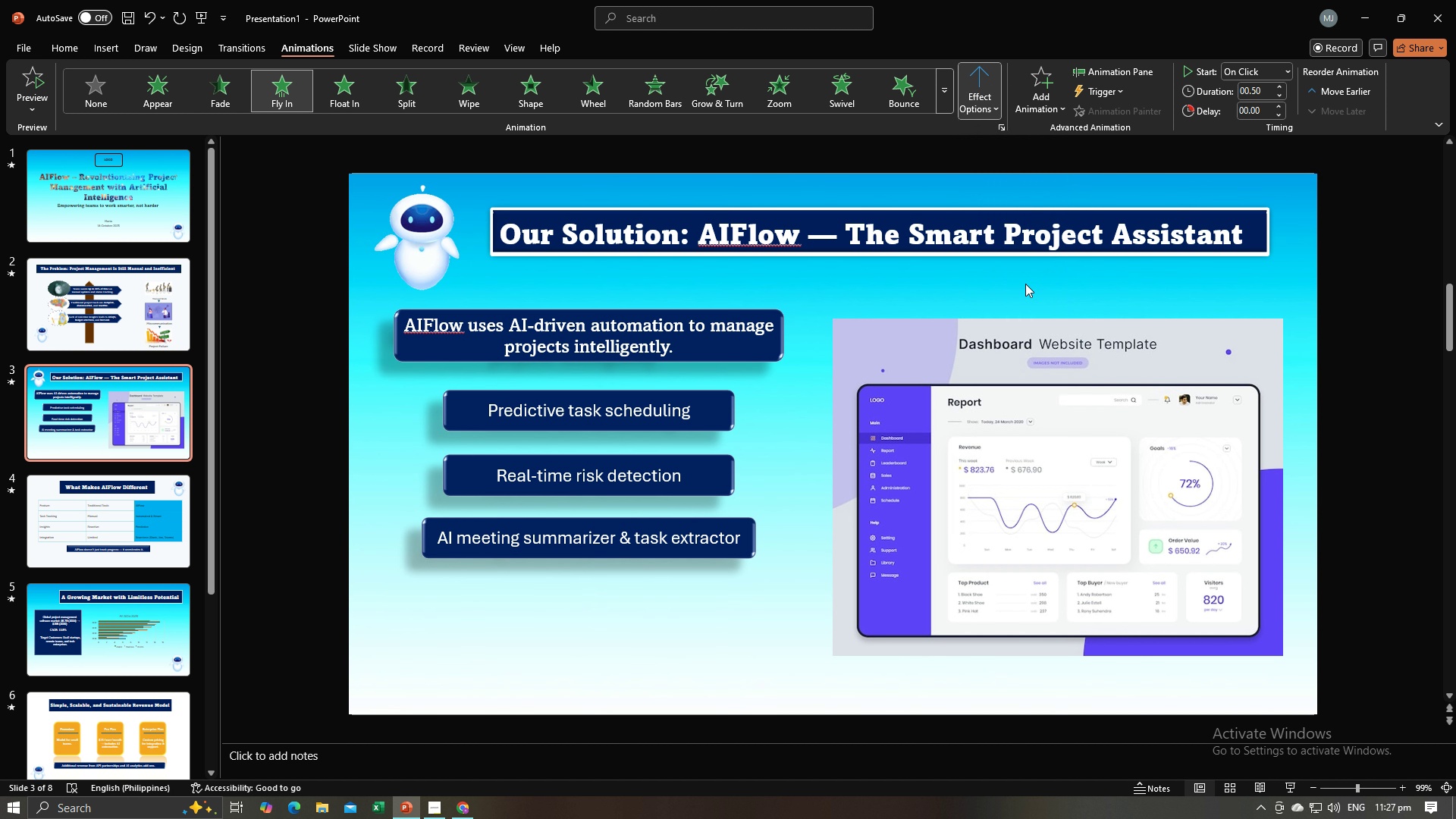 
left_click([1025, 284])
 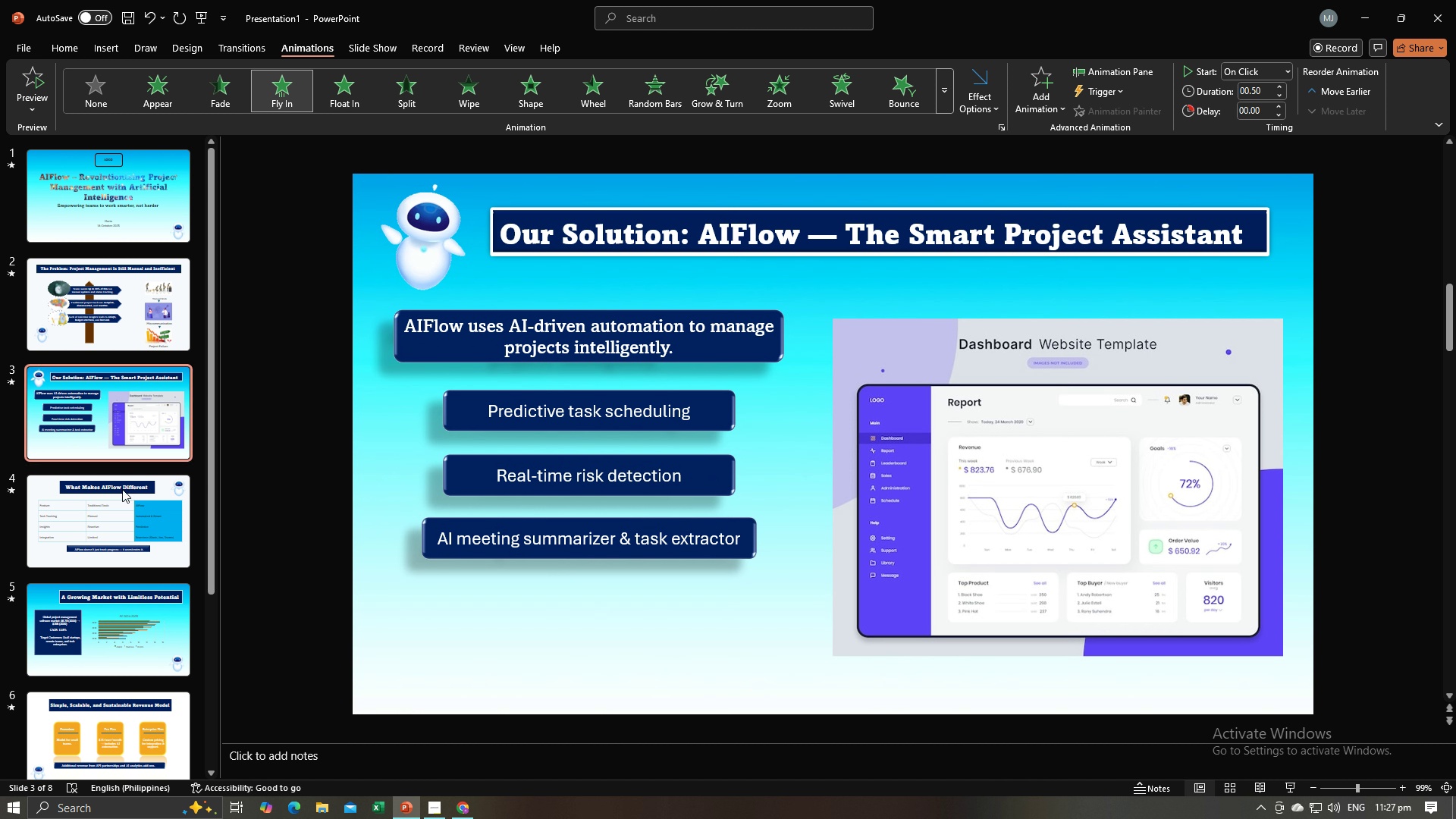 
left_click([130, 507])
 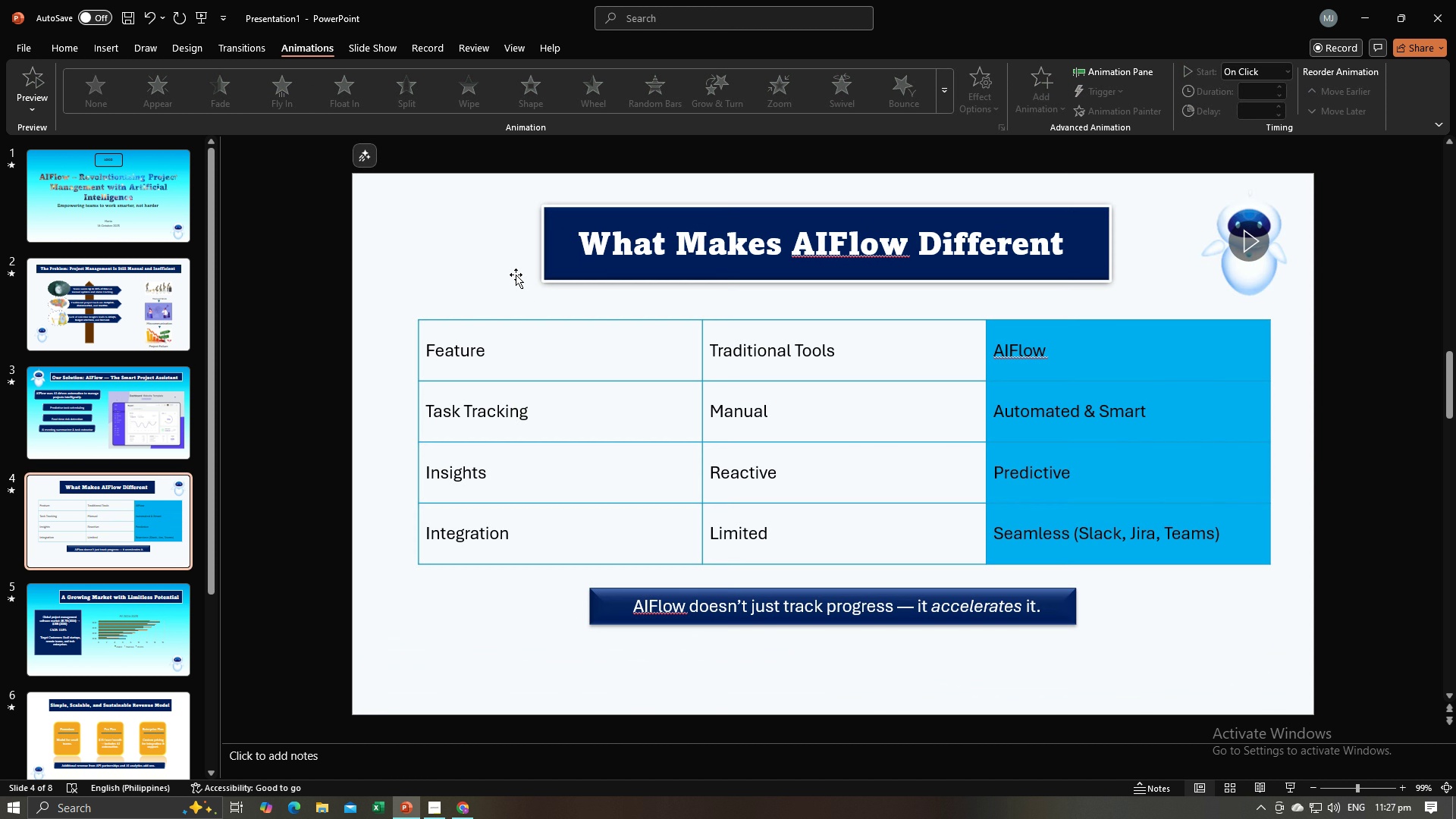 
left_click([516, 275])
 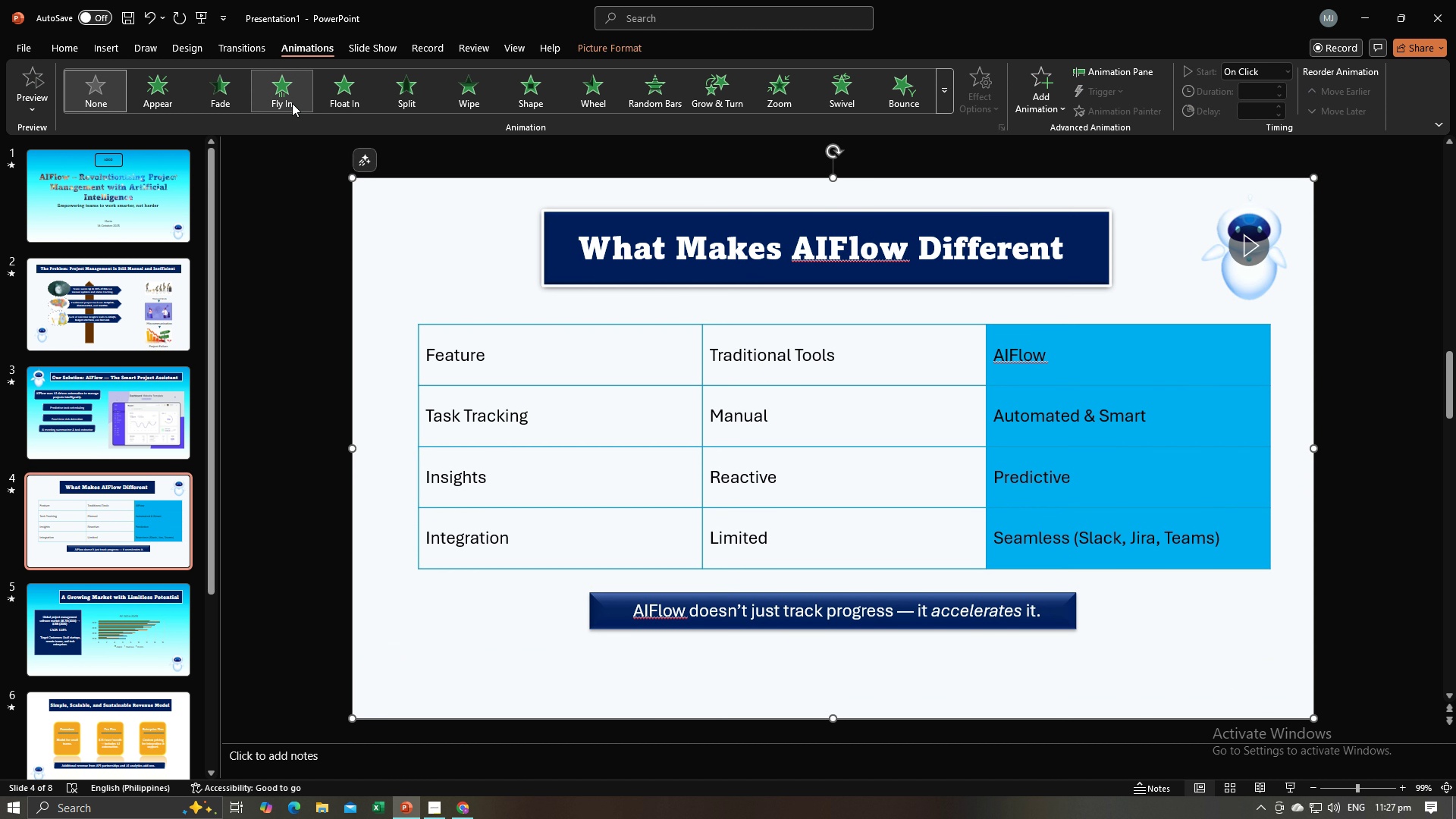 
left_click([293, 103])
 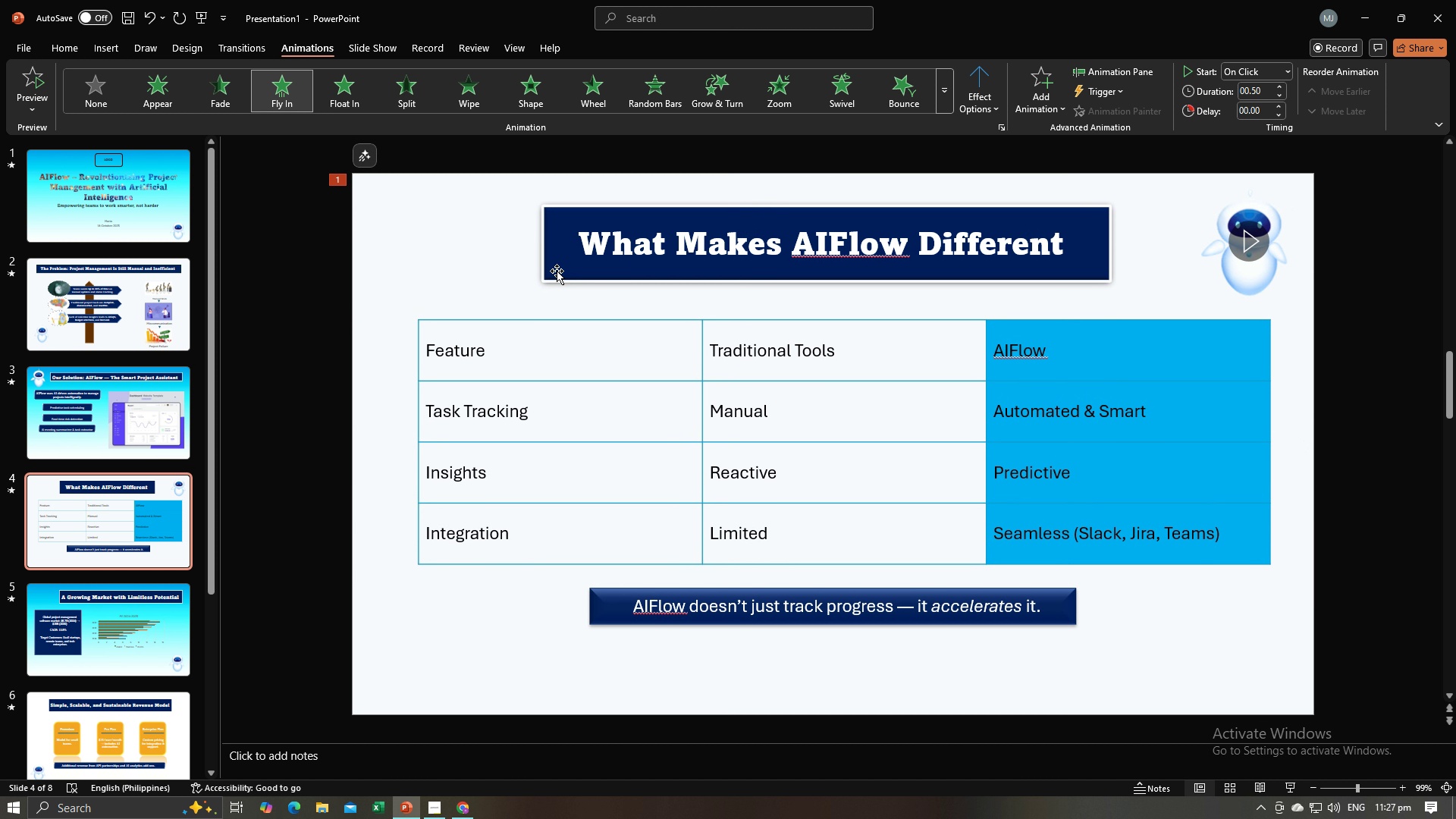 
double_click([555, 271])
 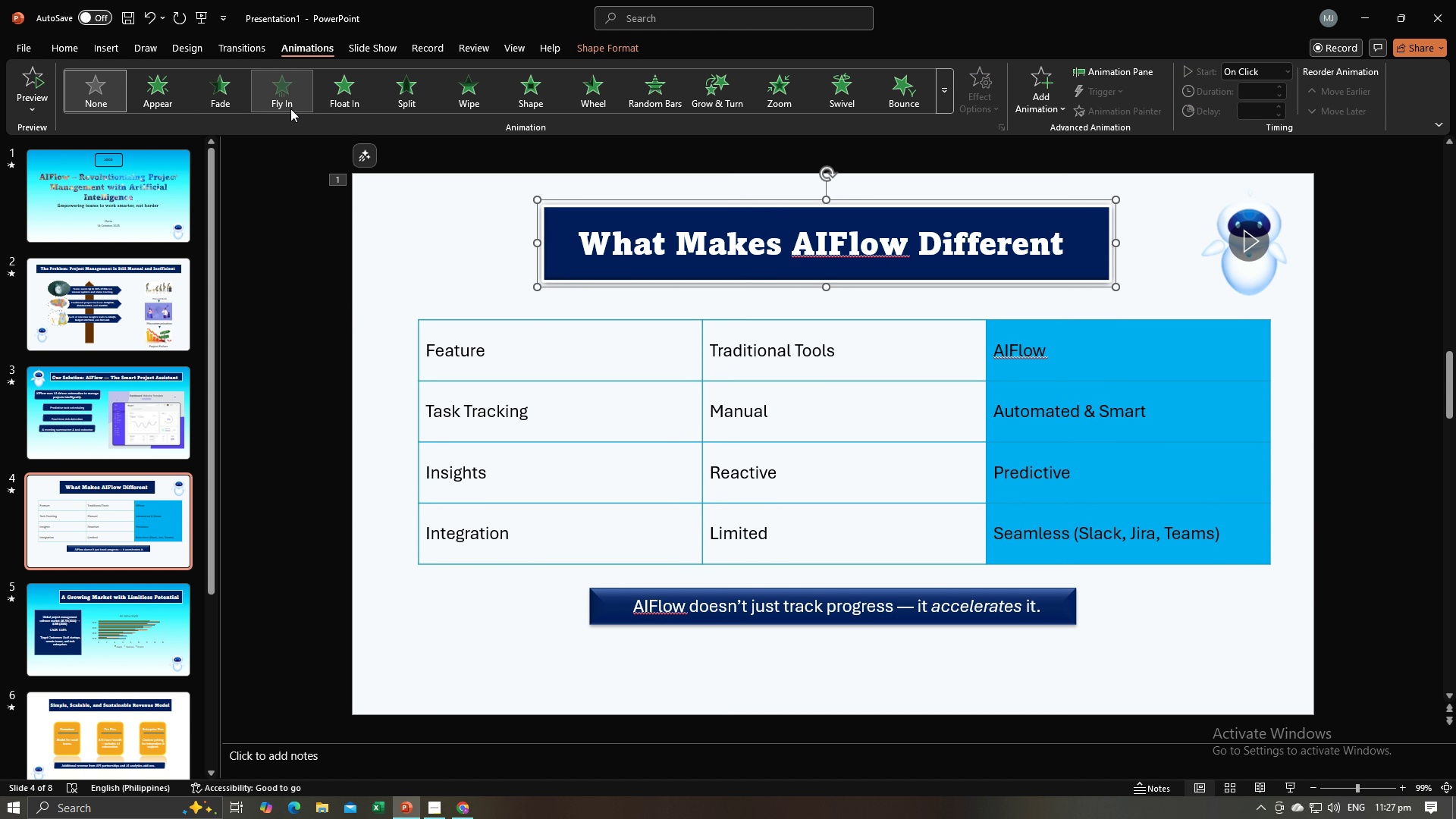 
left_click([290, 108])
 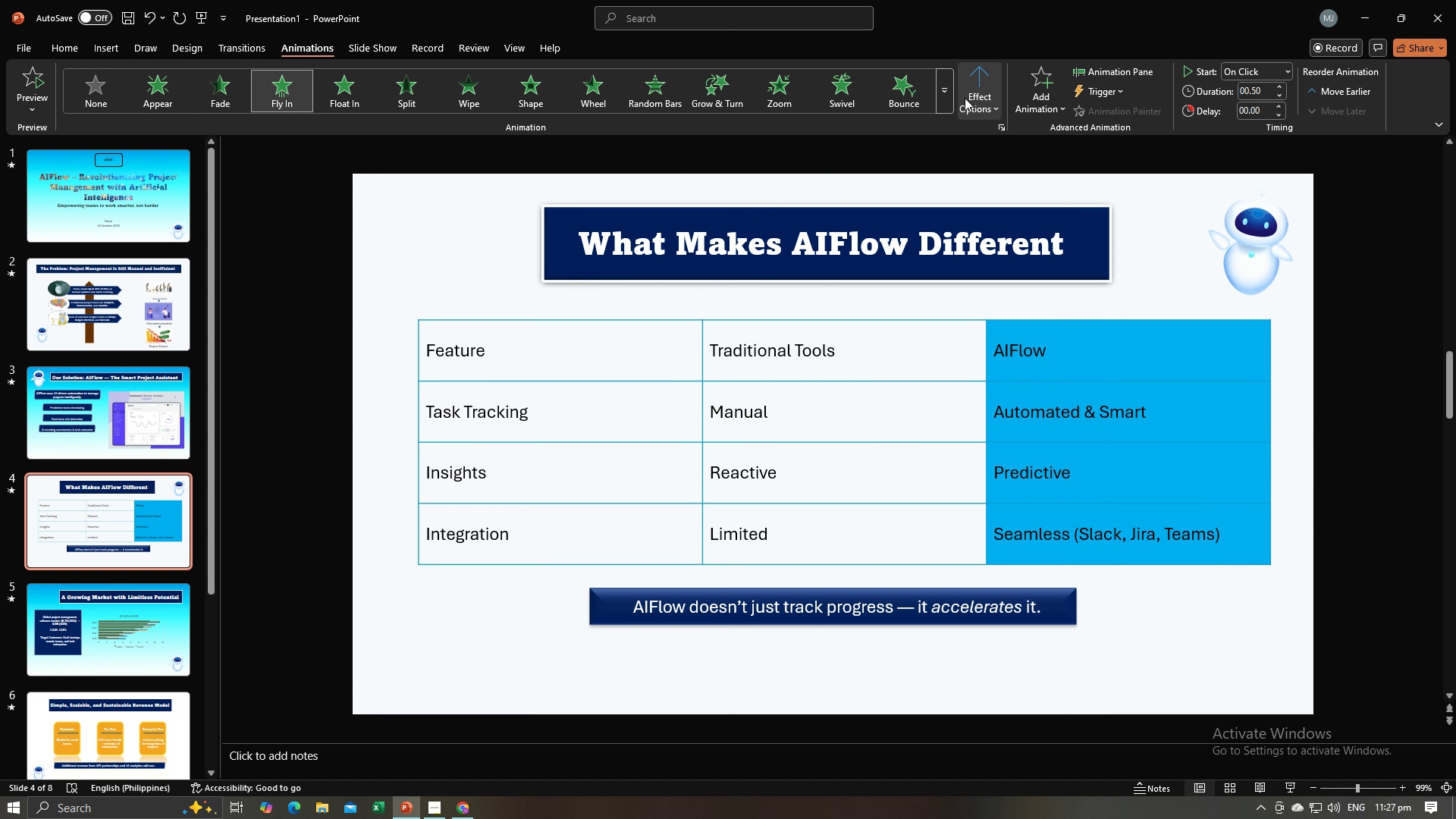 
left_click([968, 98])
 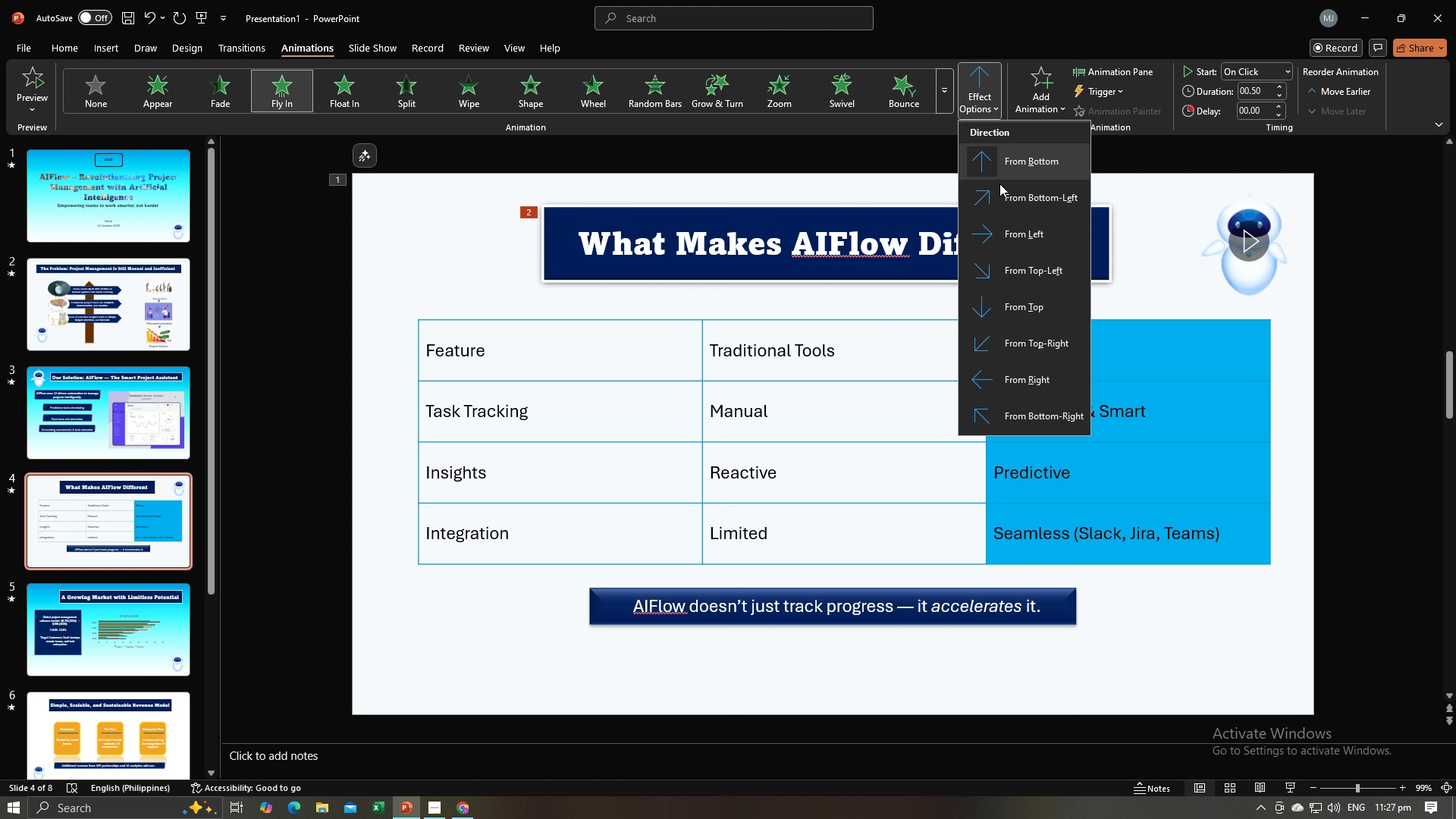 
left_click([1006, 228])
 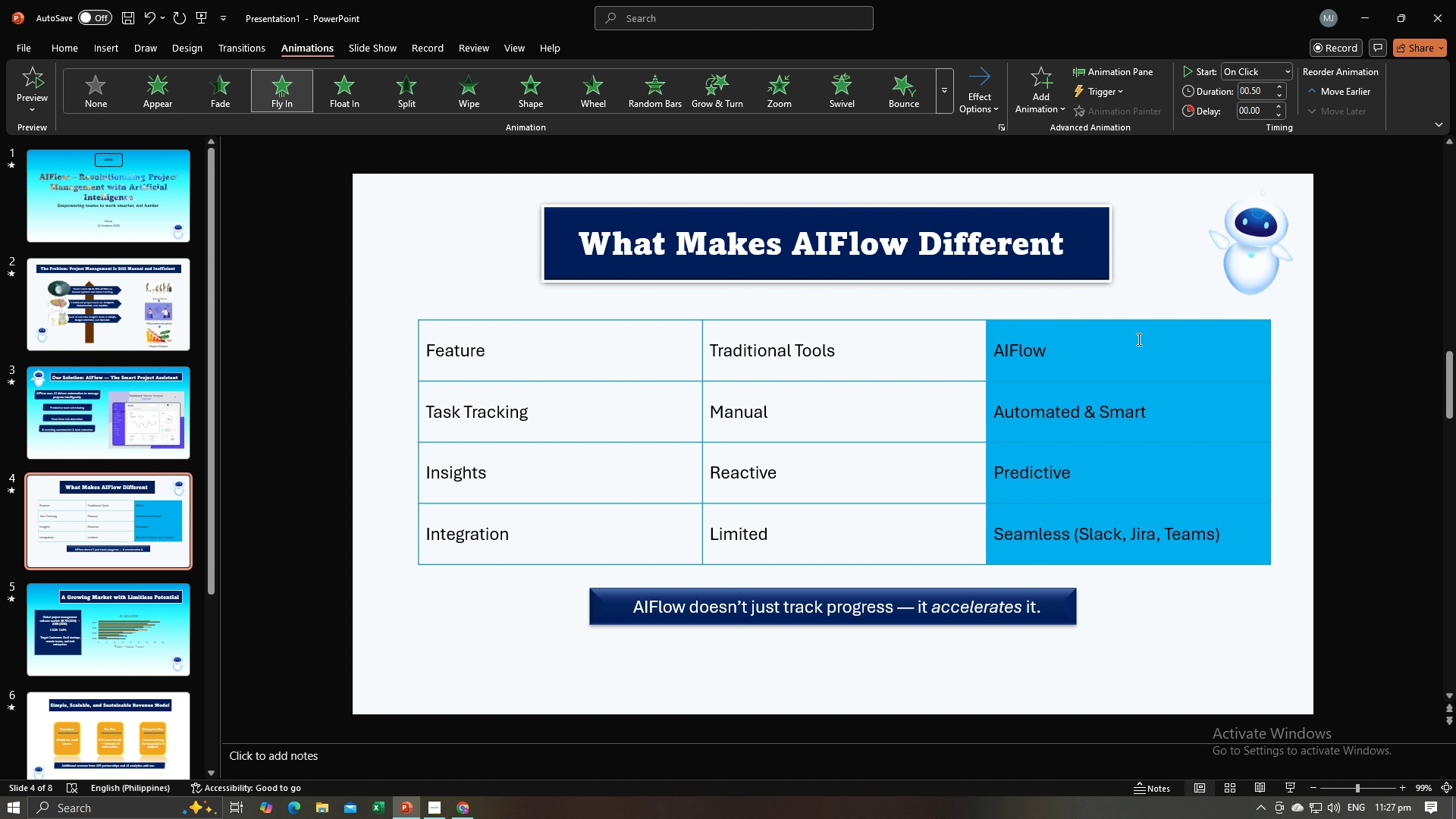 
left_click([1222, 340])
 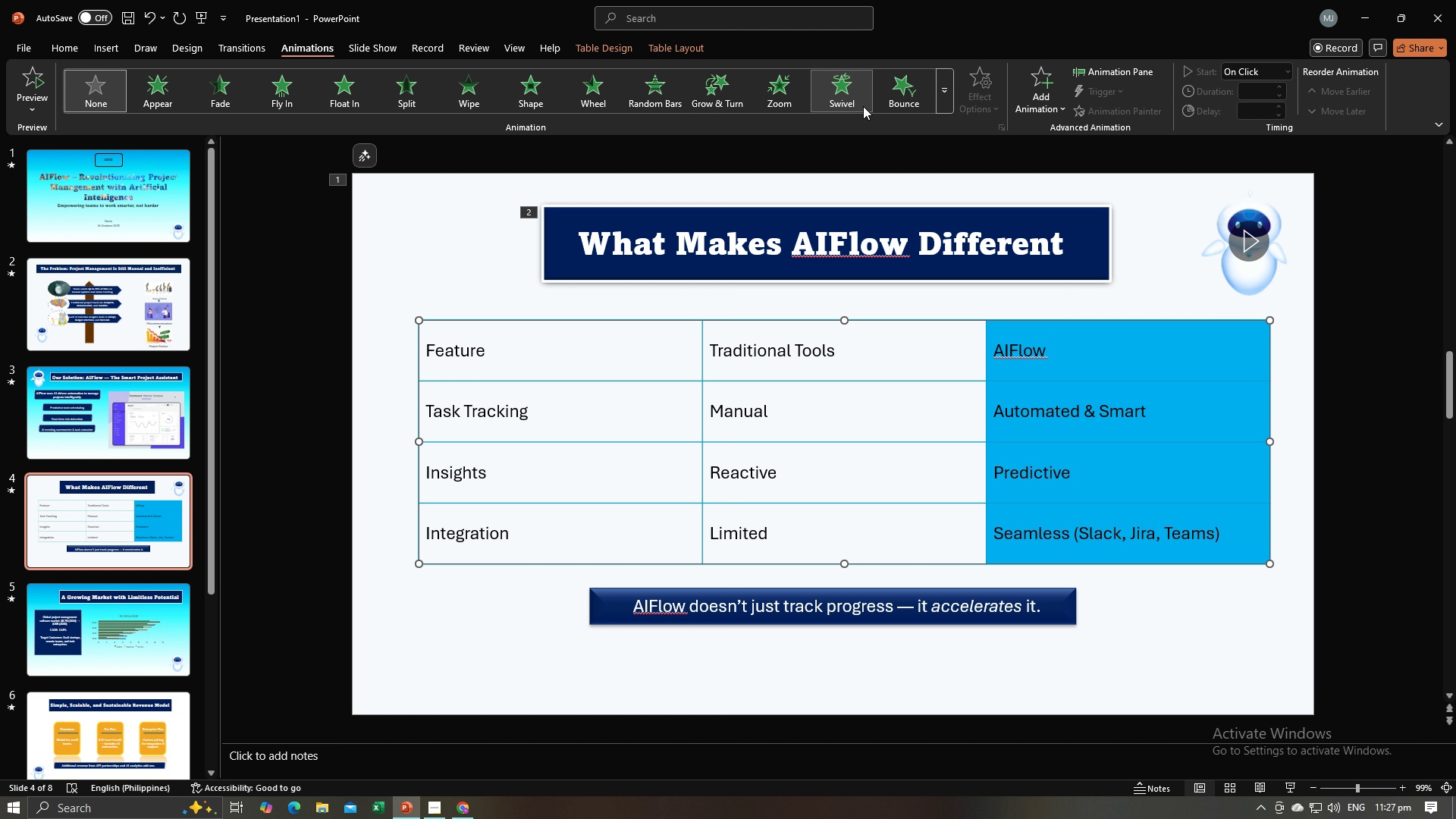 
left_click([792, 95])
 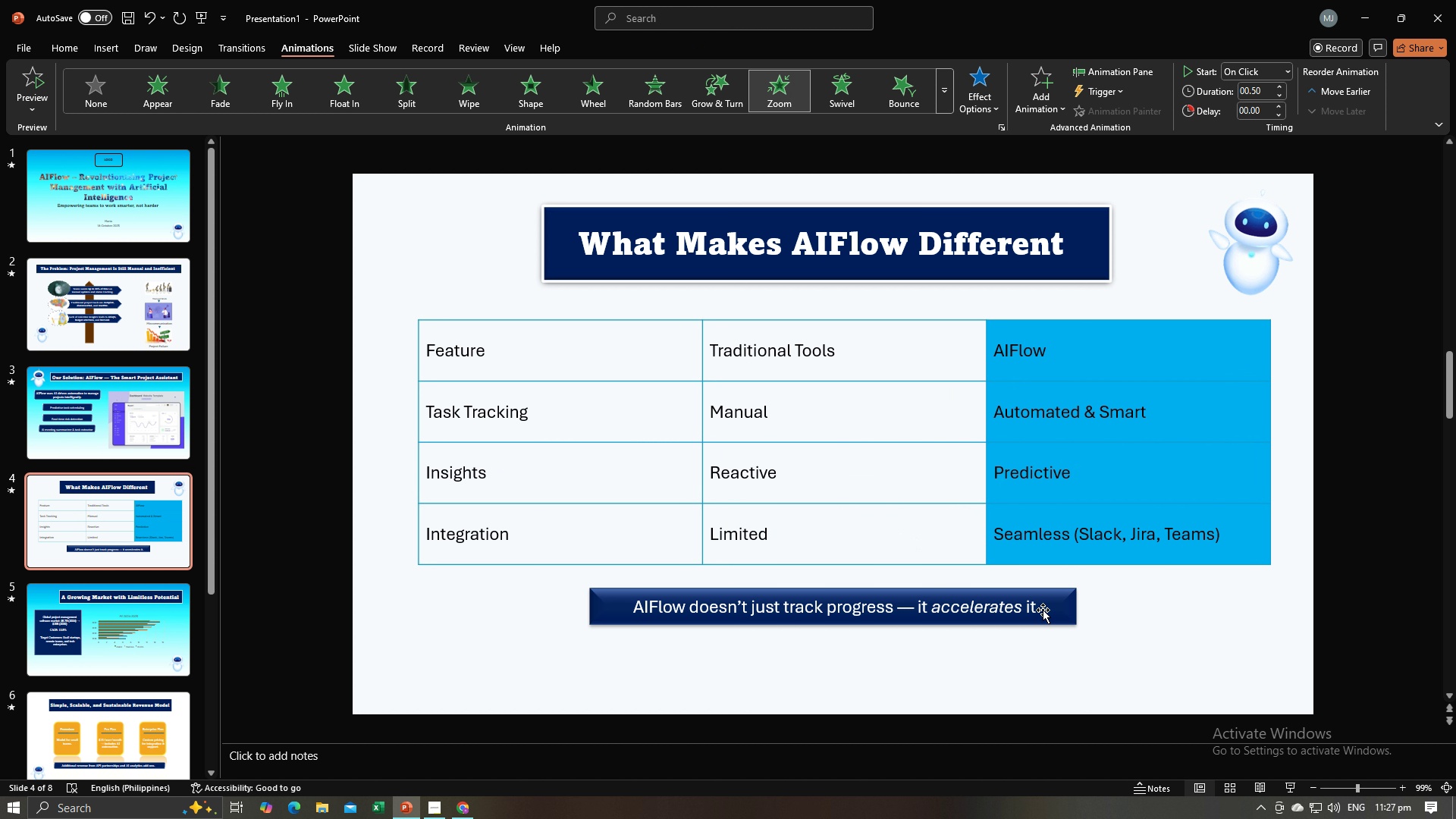 
left_click([1050, 607])
 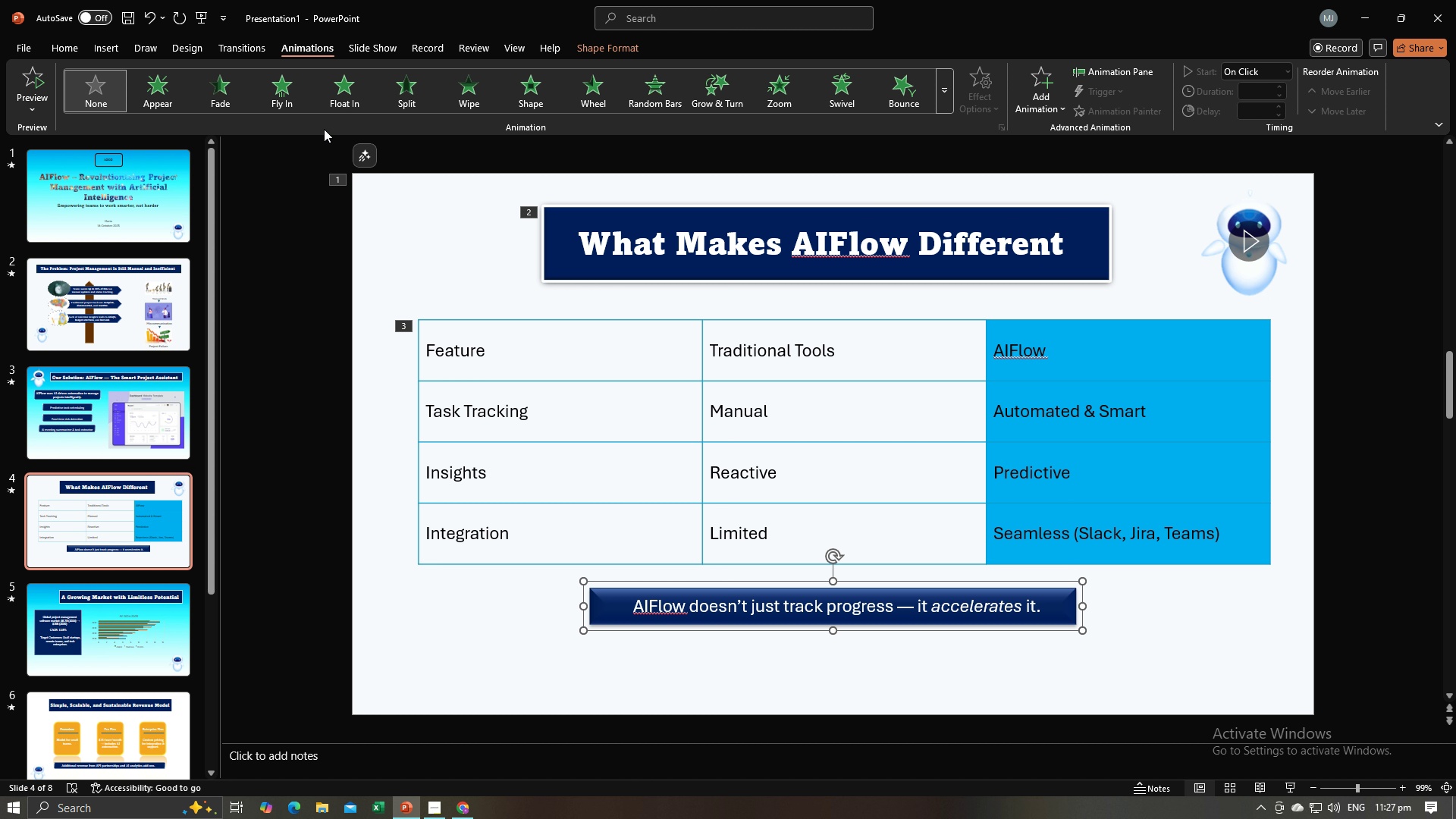 
left_click([281, 104])
 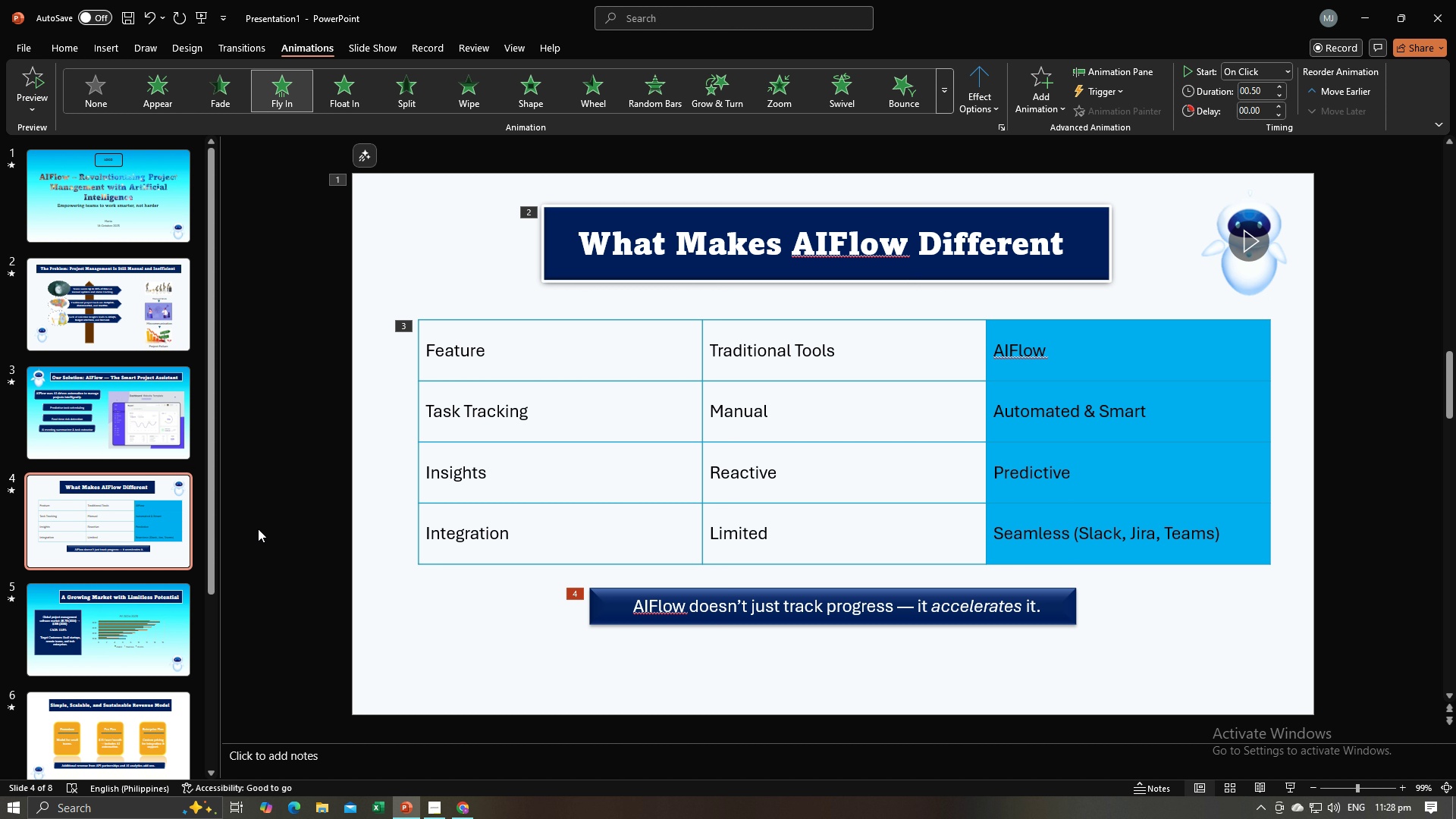 
left_click([147, 621])
 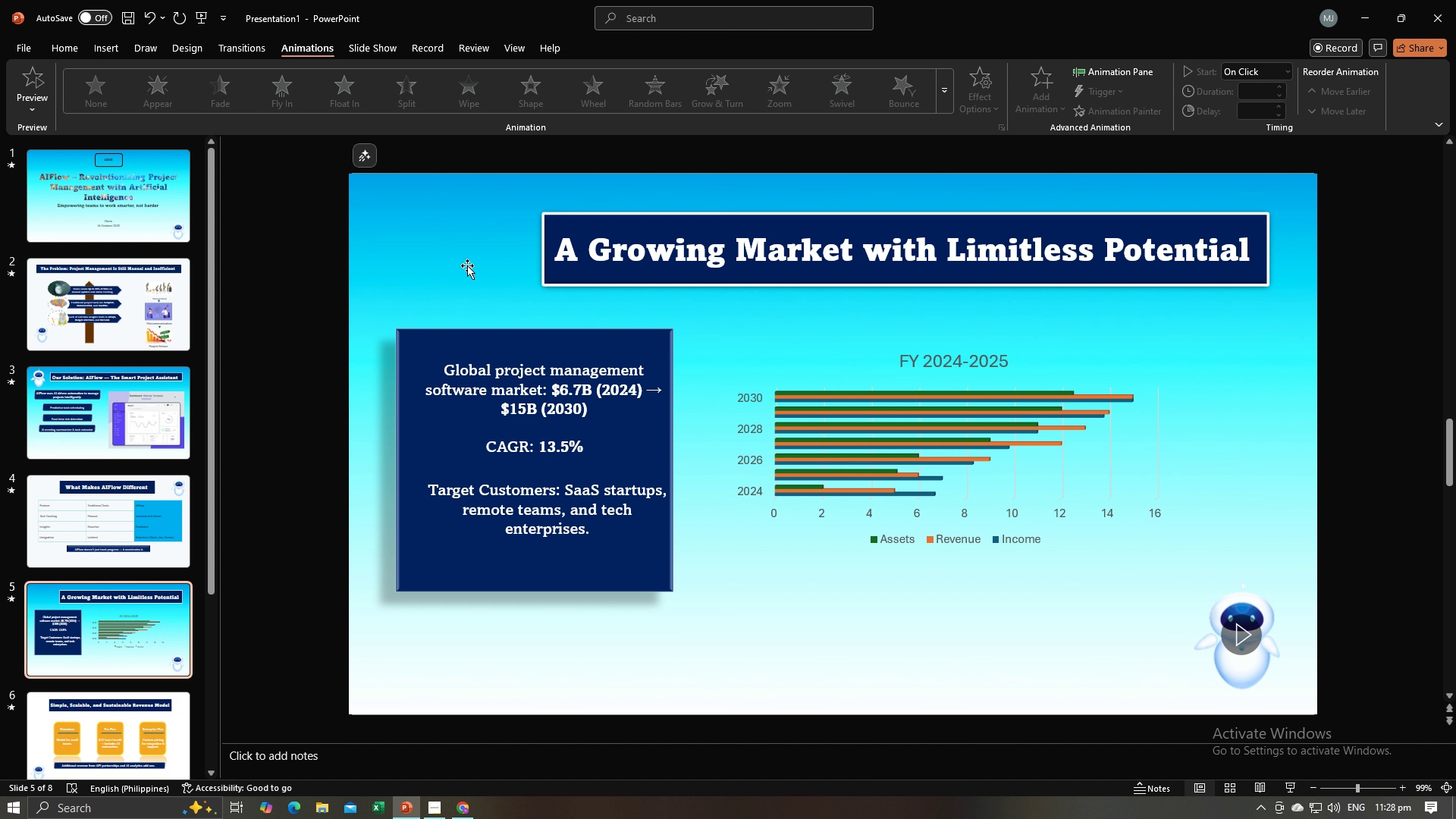 
left_click([466, 265])
 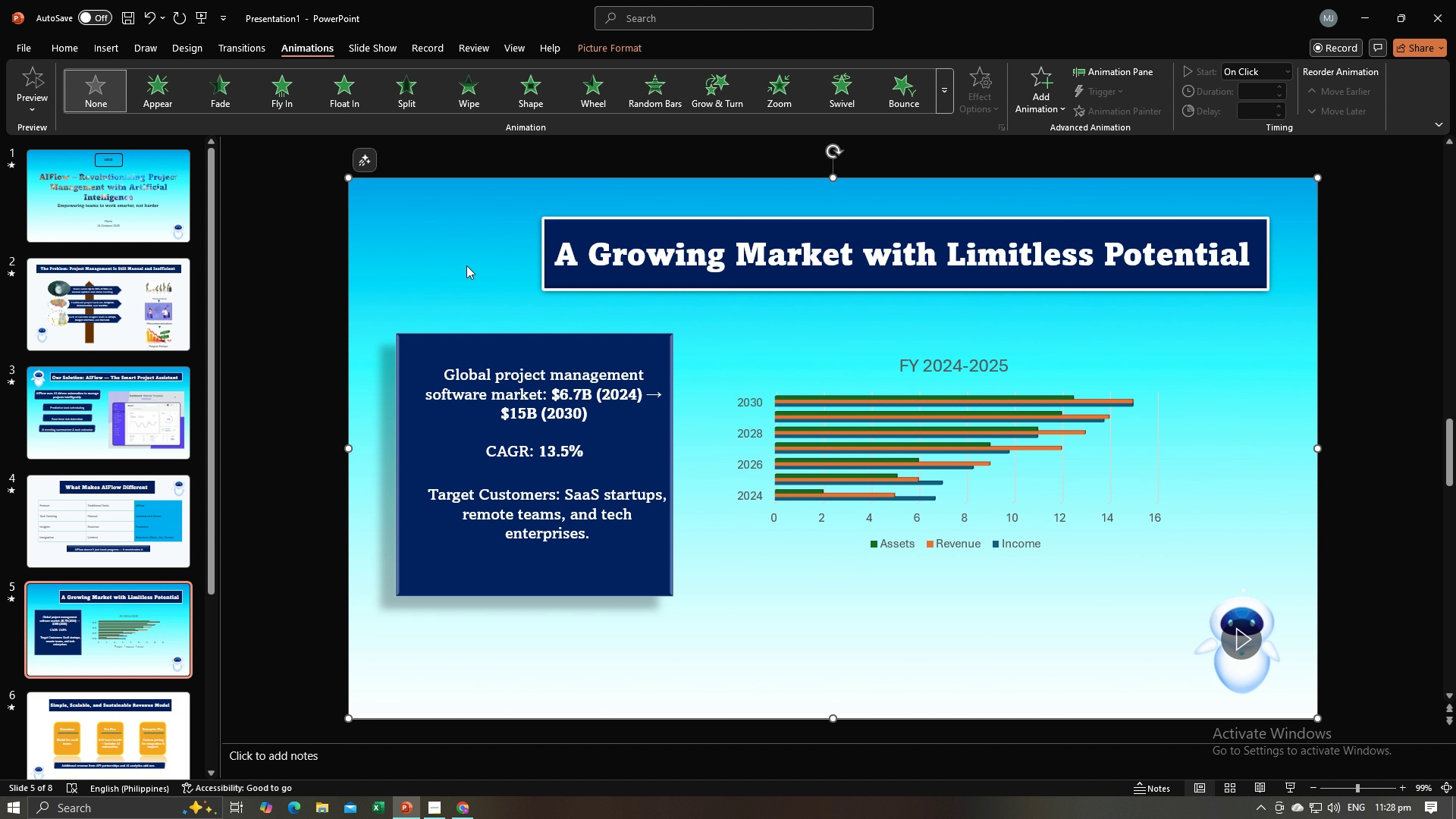 
key(Alt+AltLeft)
 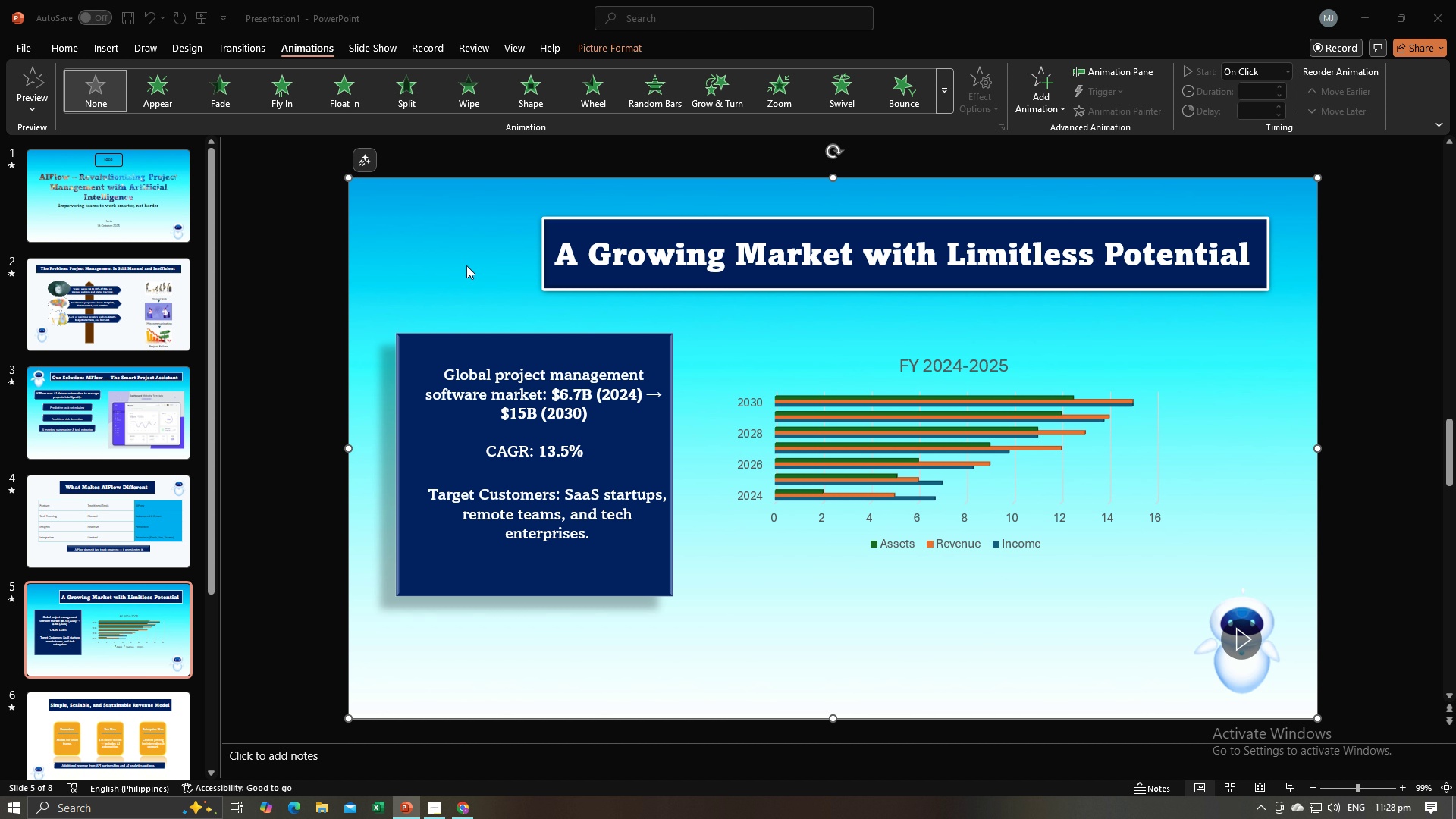 
key(Alt+Tab)